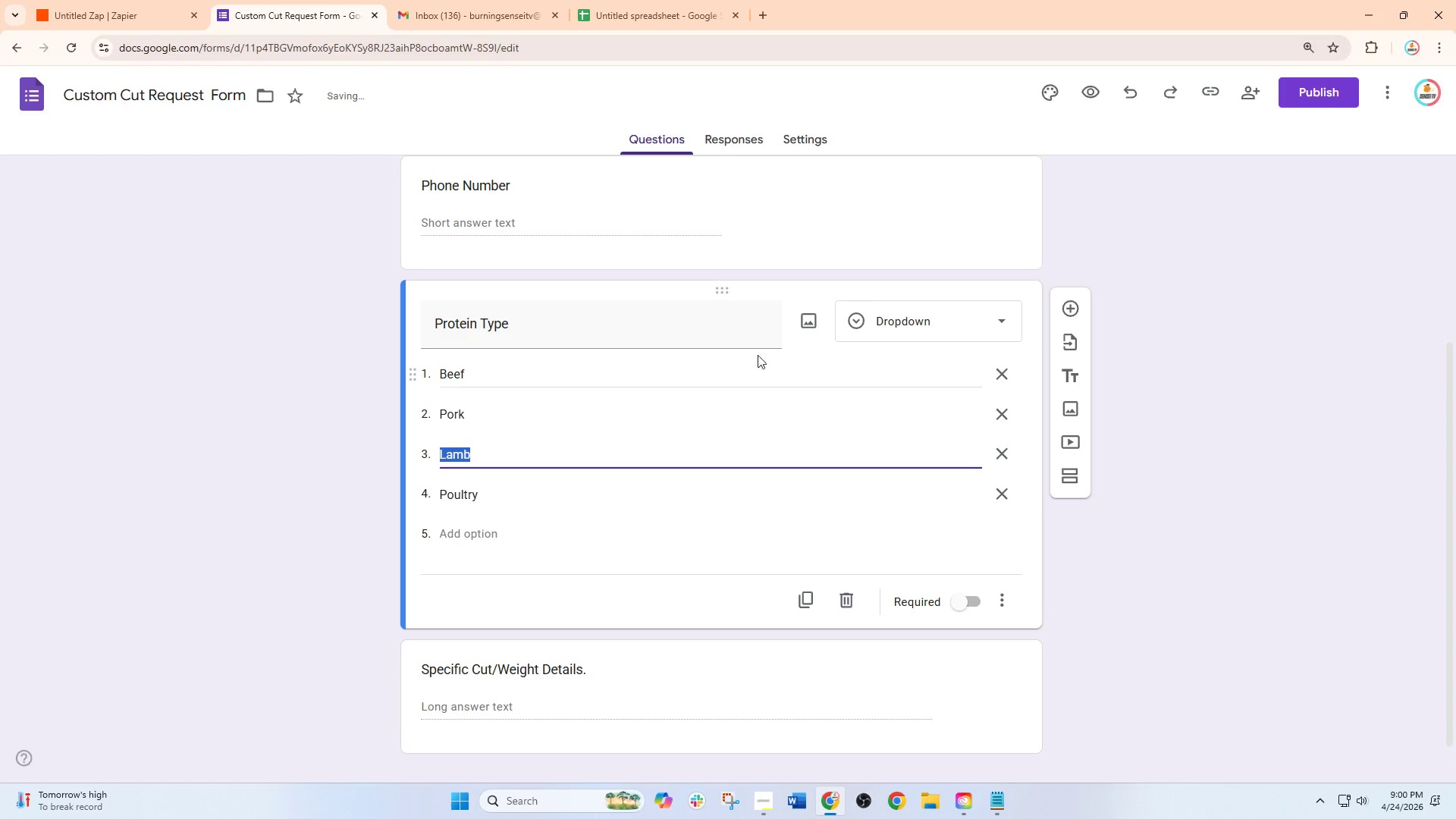 
left_click([1236, 359])
 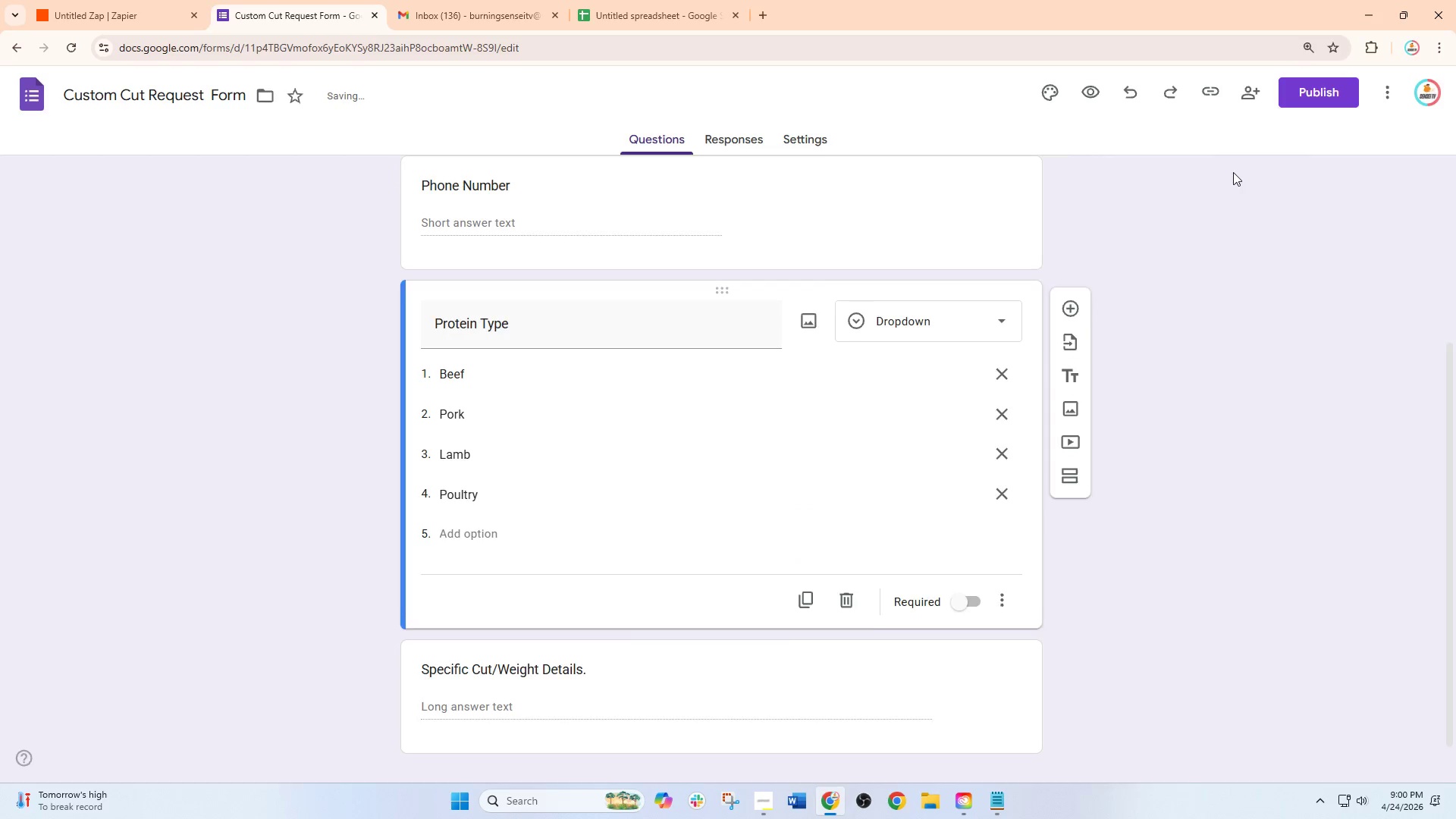 
scroll: coordinate [1233, 172], scroll_direction: up, amount: 1.0
 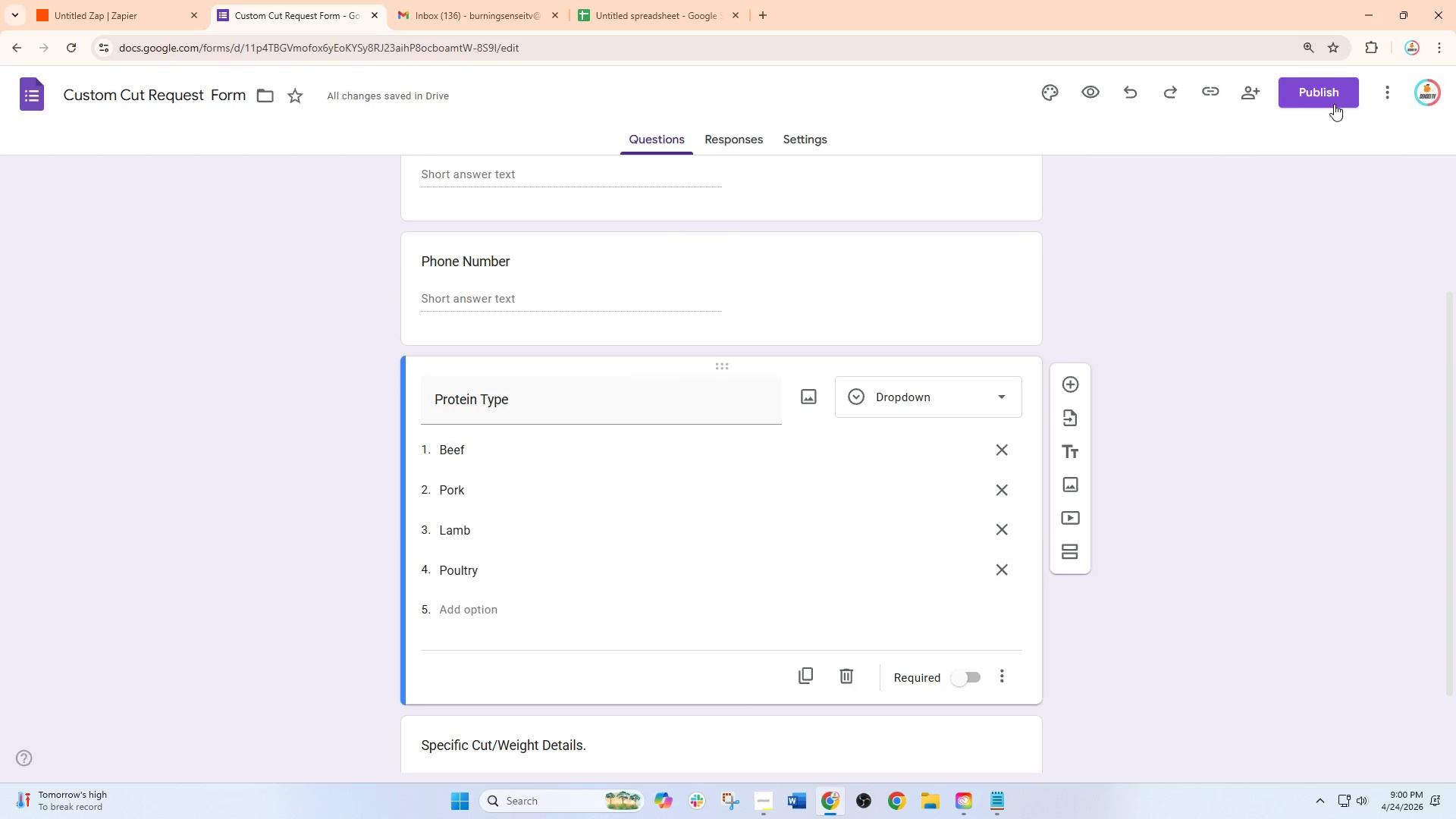 
left_click([1327, 102])
 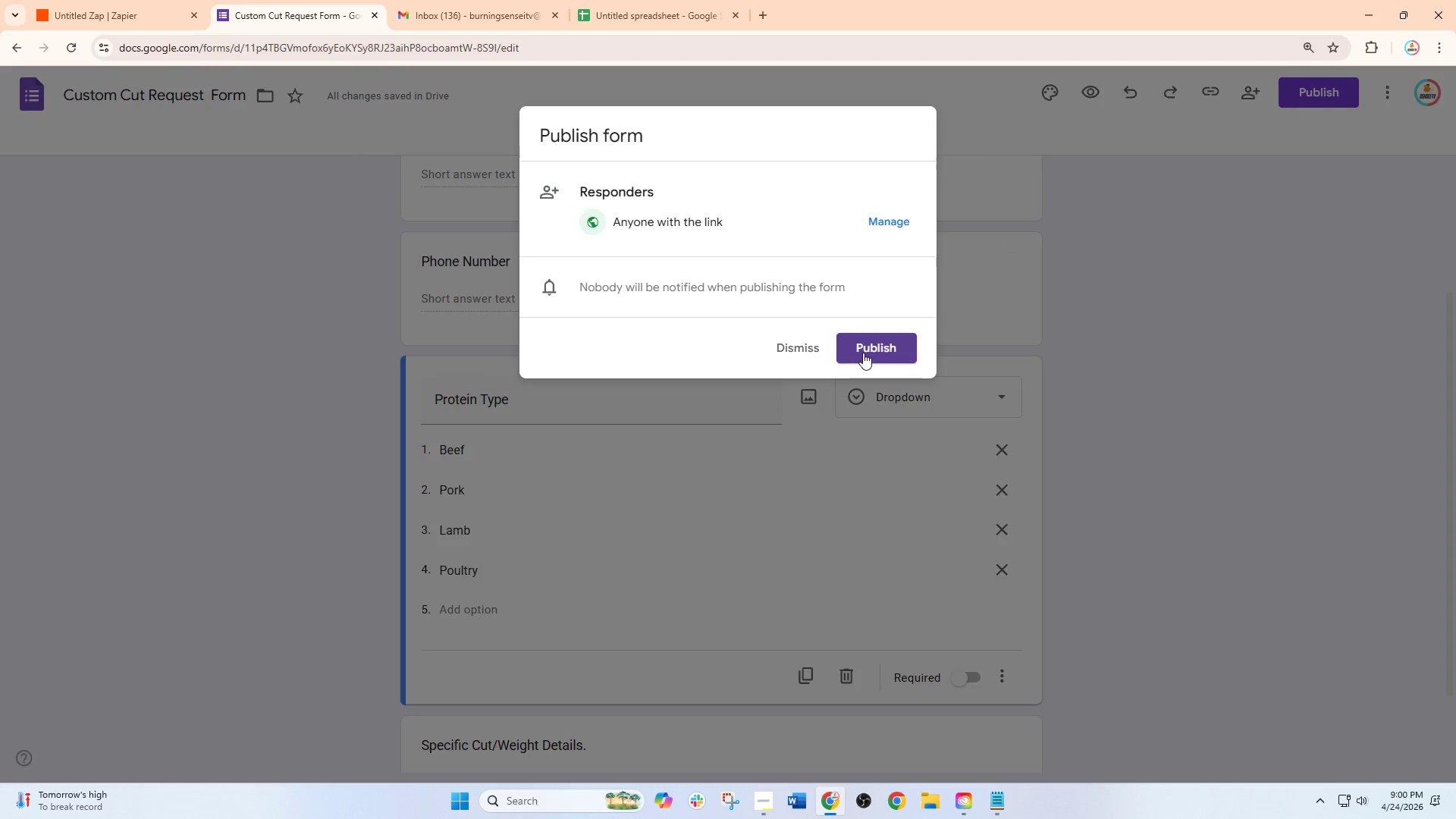 
left_click([865, 352])
 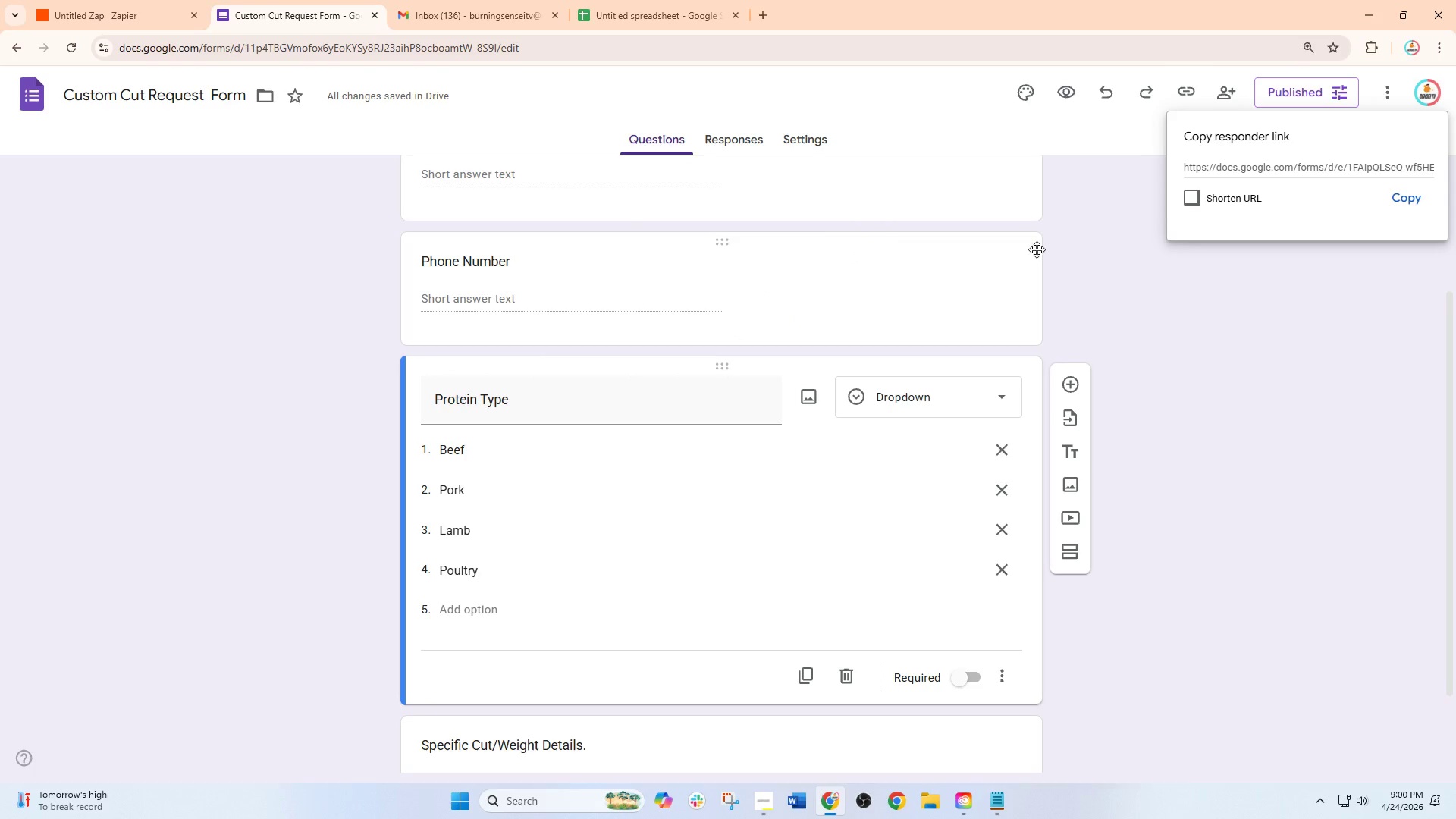 
left_click([1409, 196])
 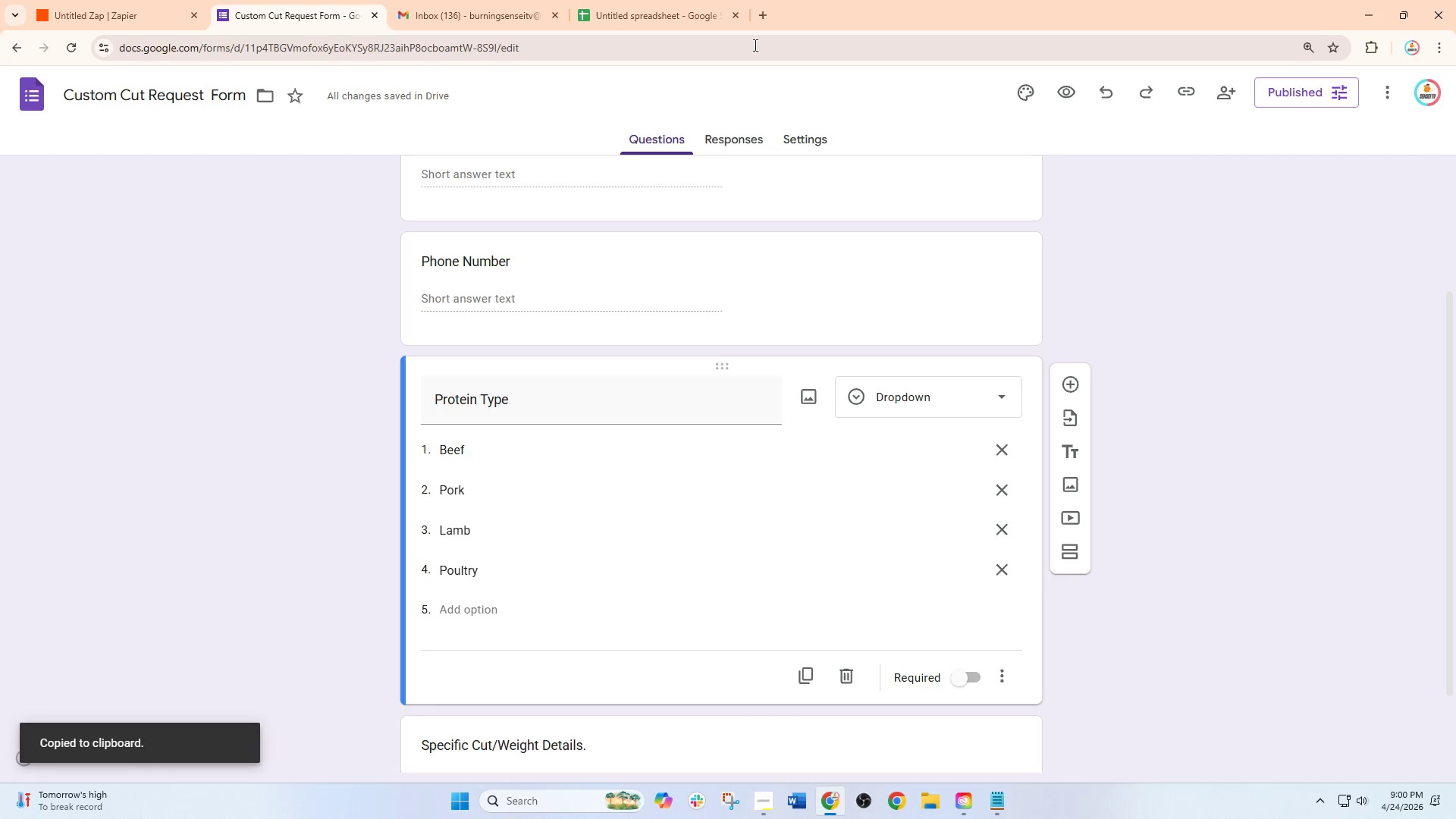 
left_click([765, 11])
 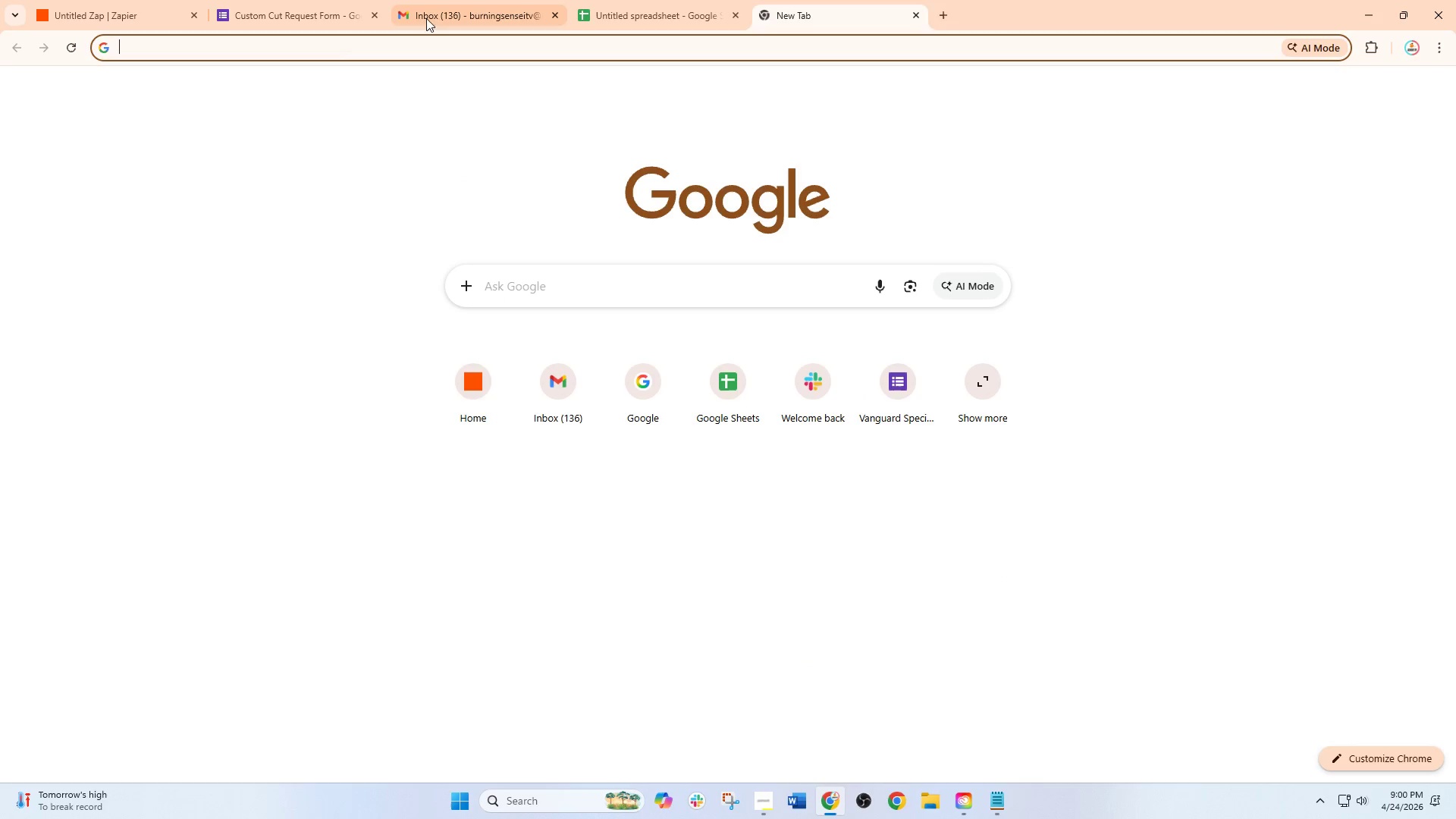 
left_click_drag(start_coordinate=[429, 0], to_coordinate=[440, 0])
 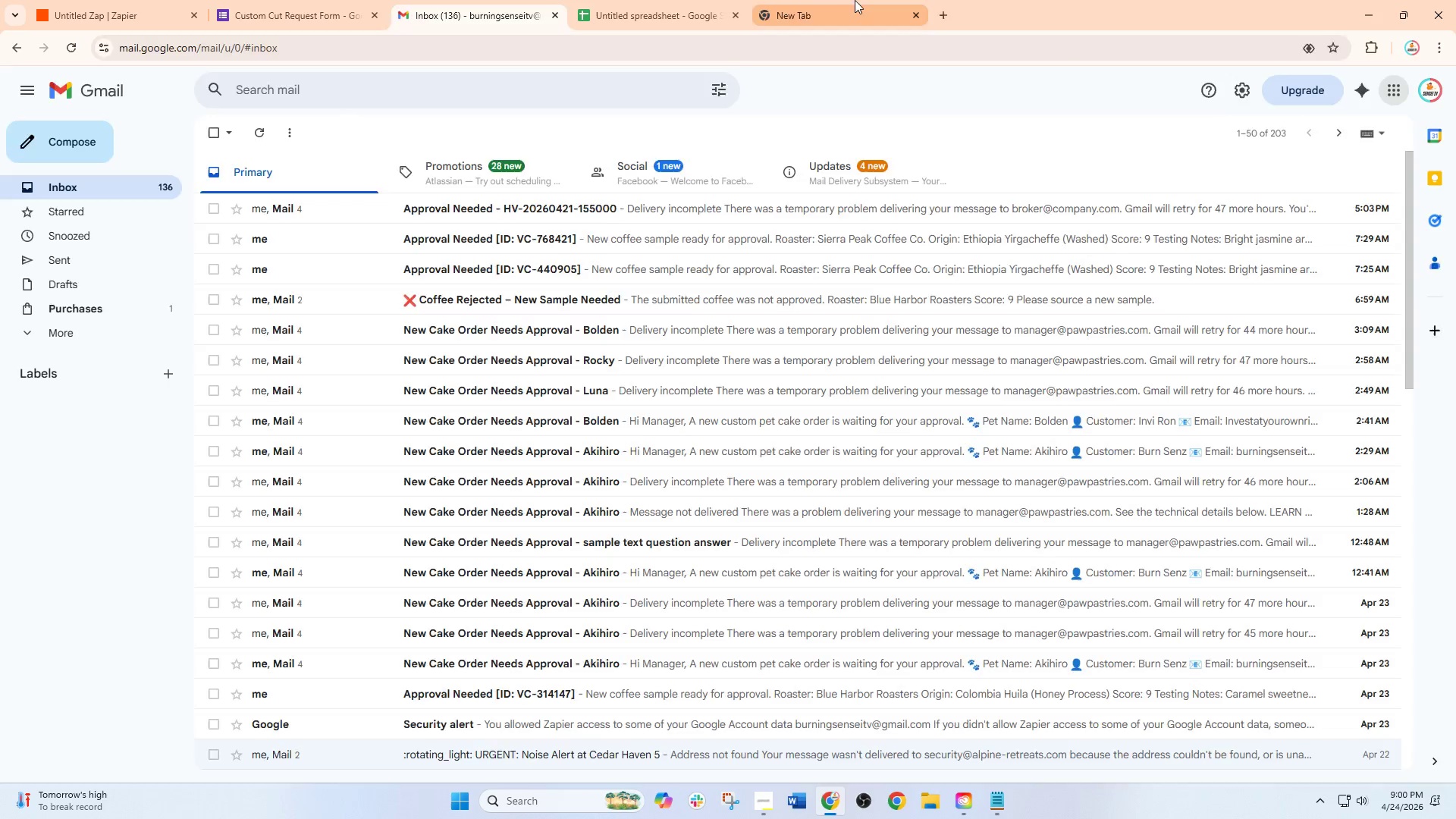 
left_click_drag(start_coordinate=[855, 0], to_coordinate=[494, 0])
 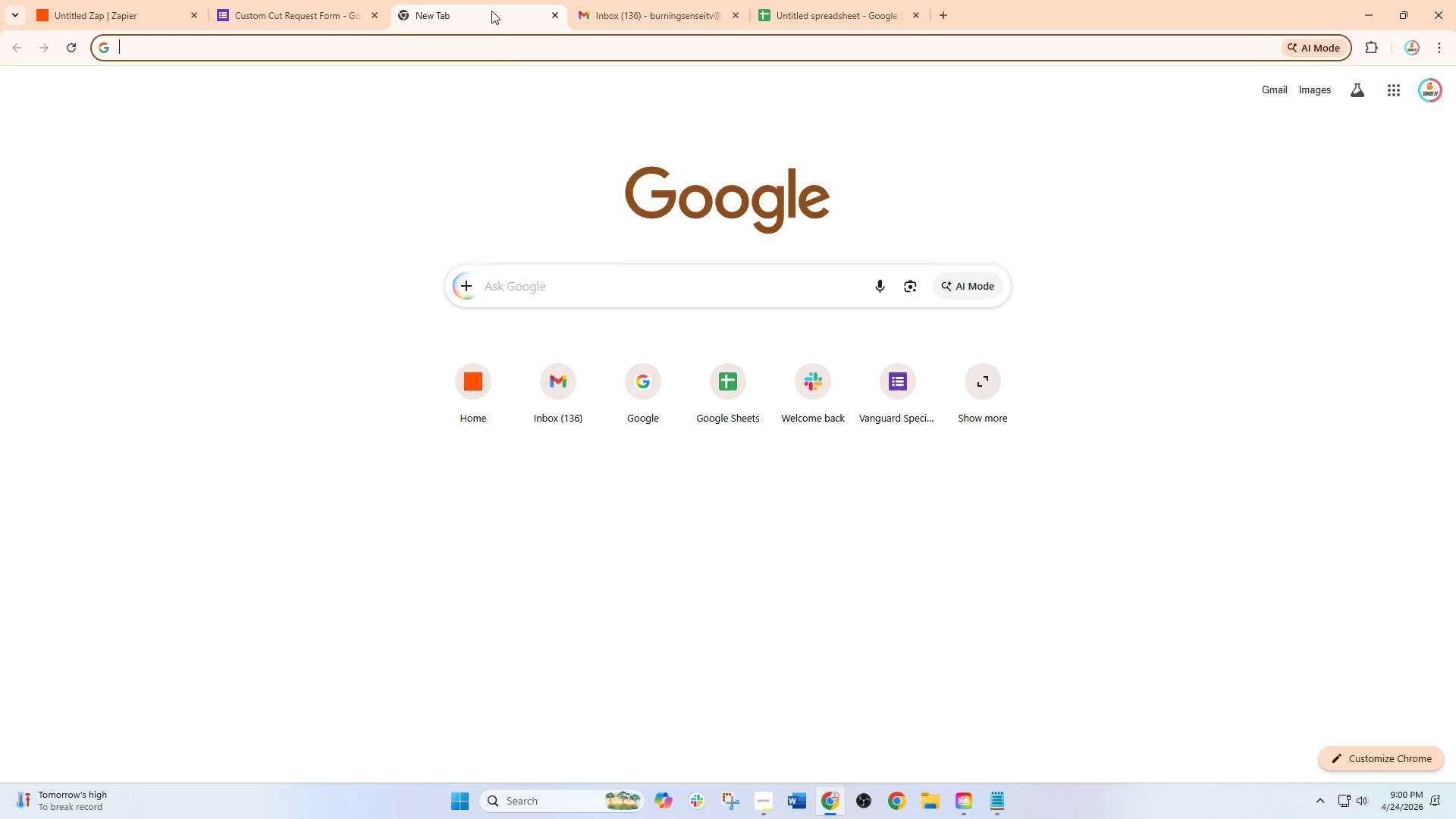 
key(Control+V)
 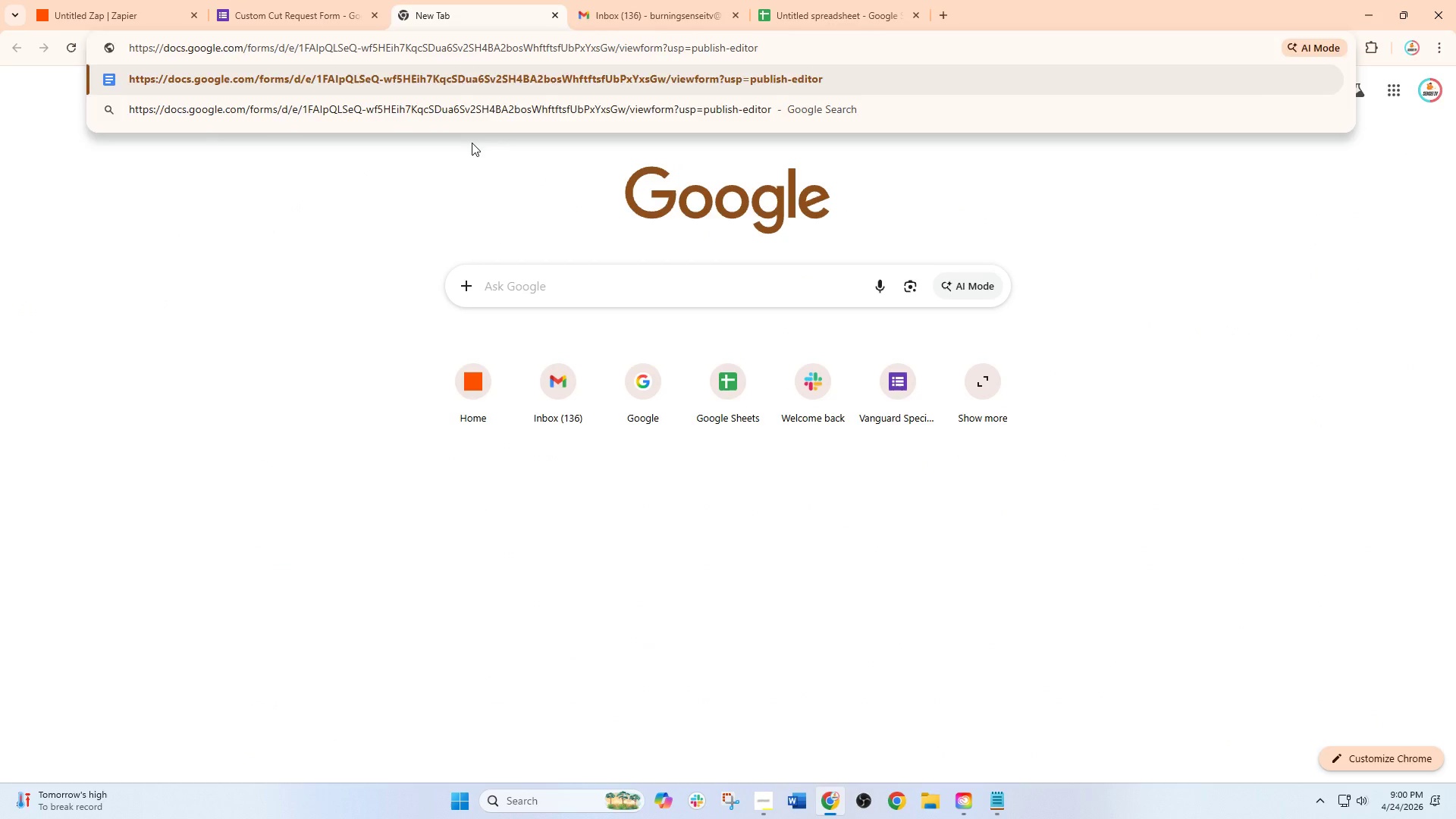 
key(Enter)
 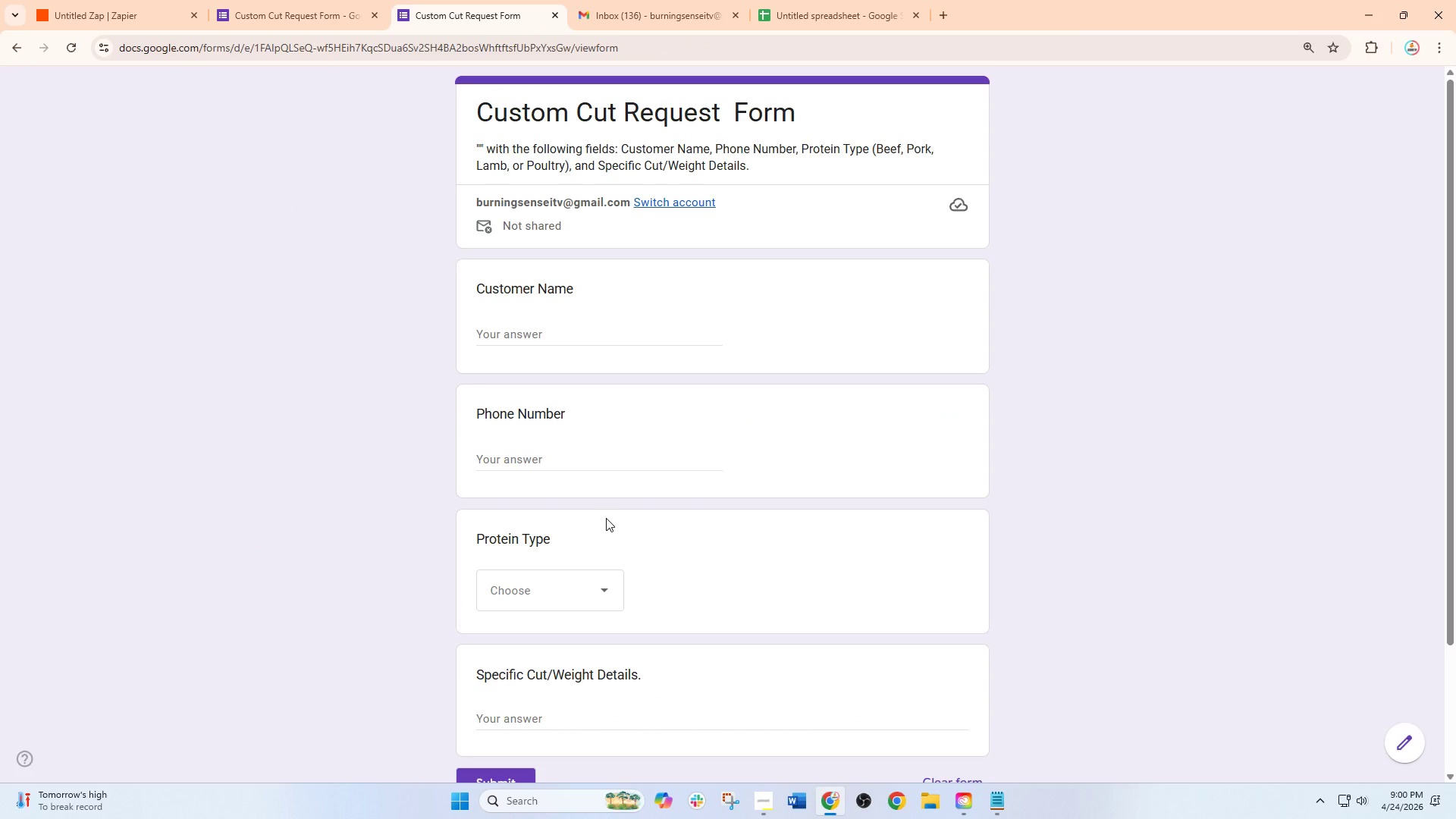 
wait(10.62)
 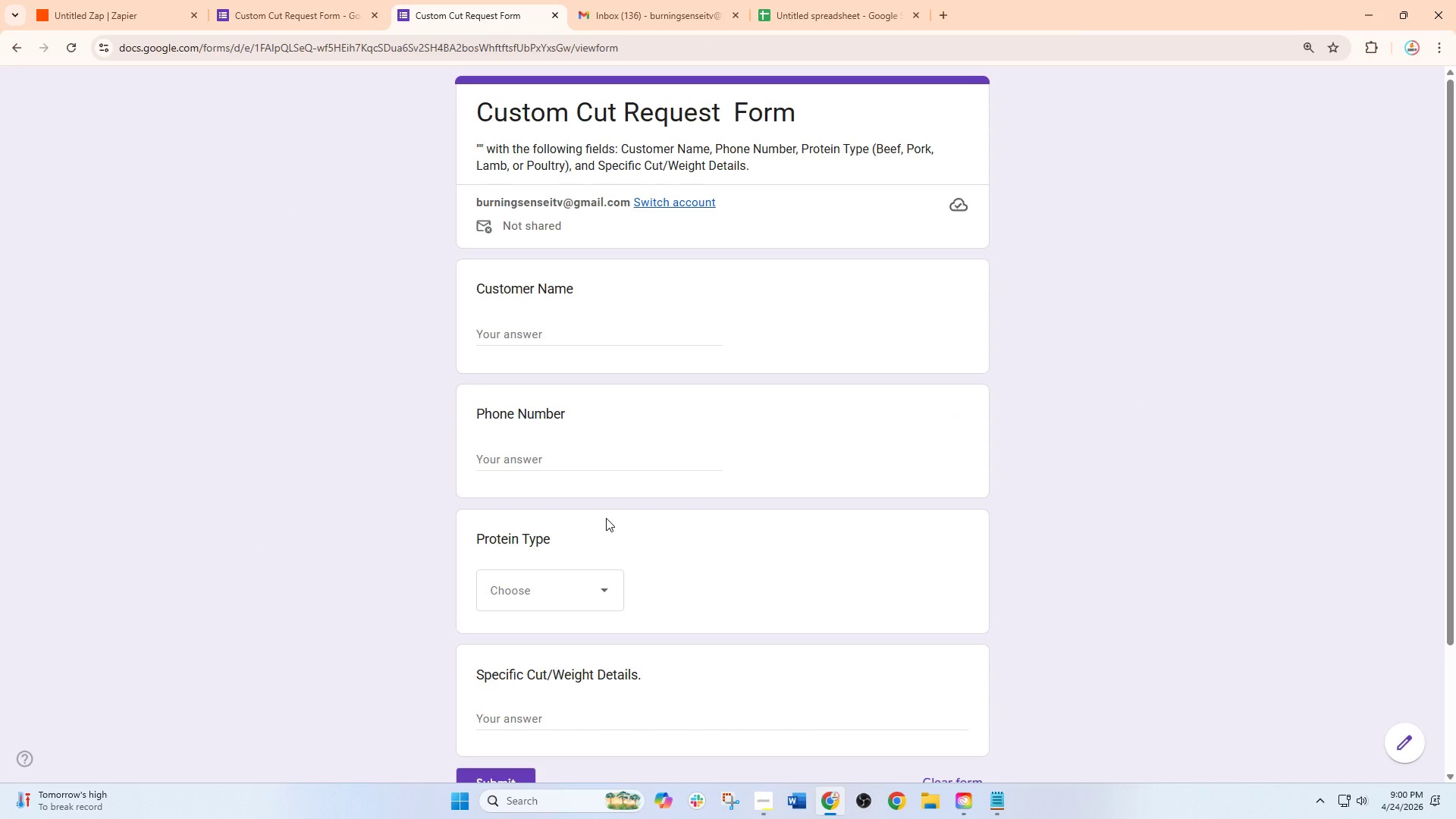 
left_click([574, 351])
 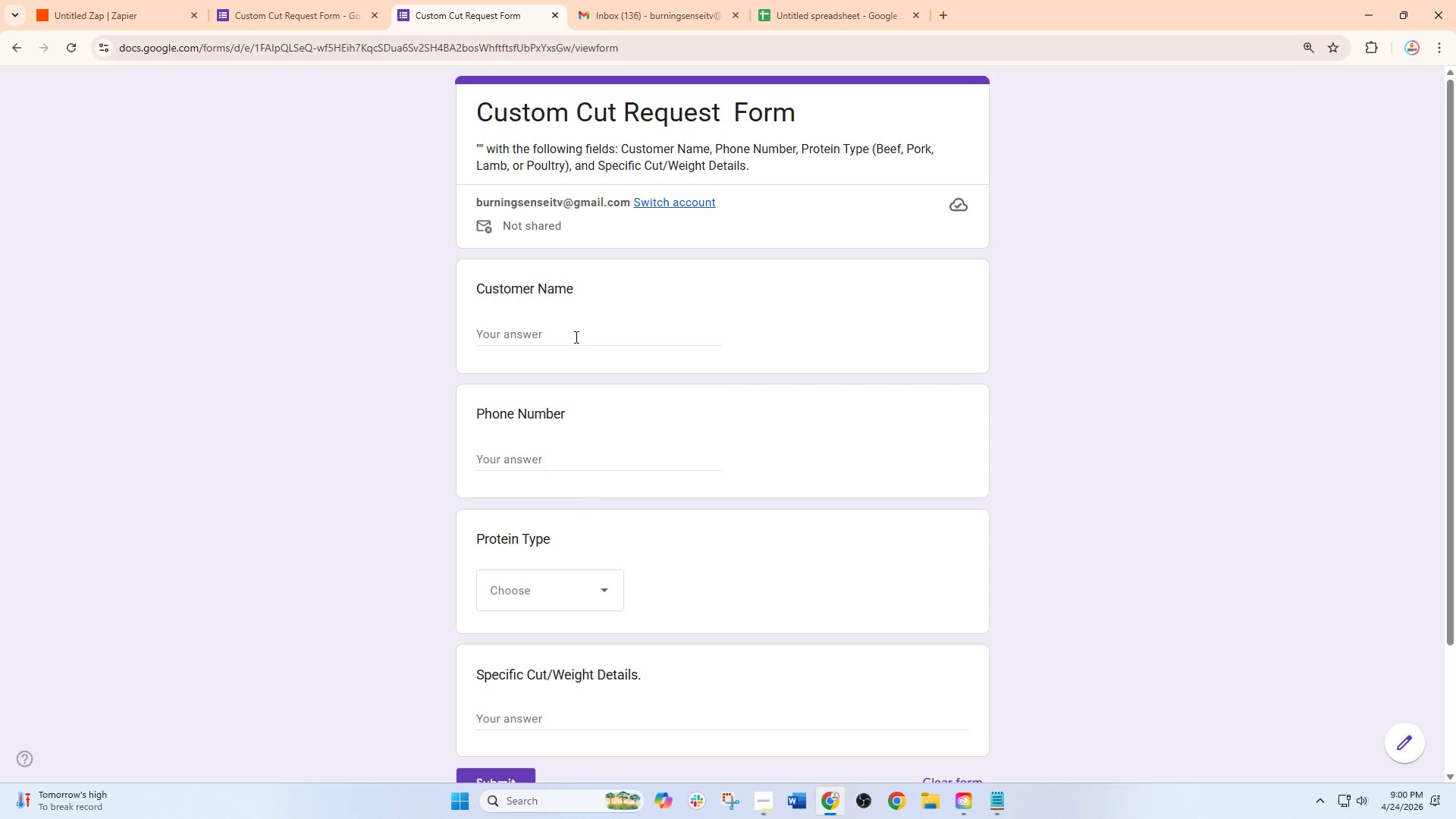 
left_click([575, 337])
 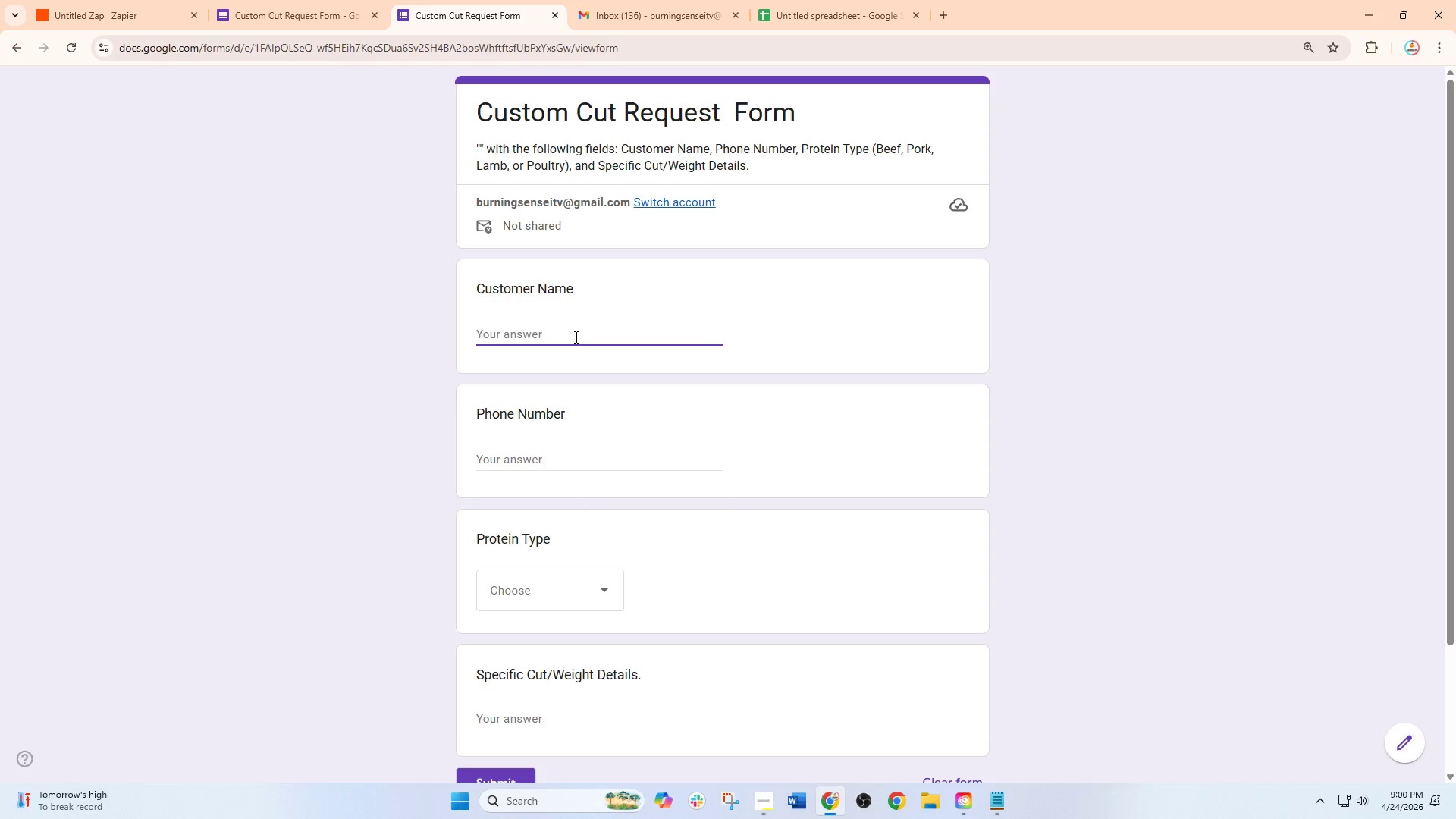 
type(Burn Senz)
 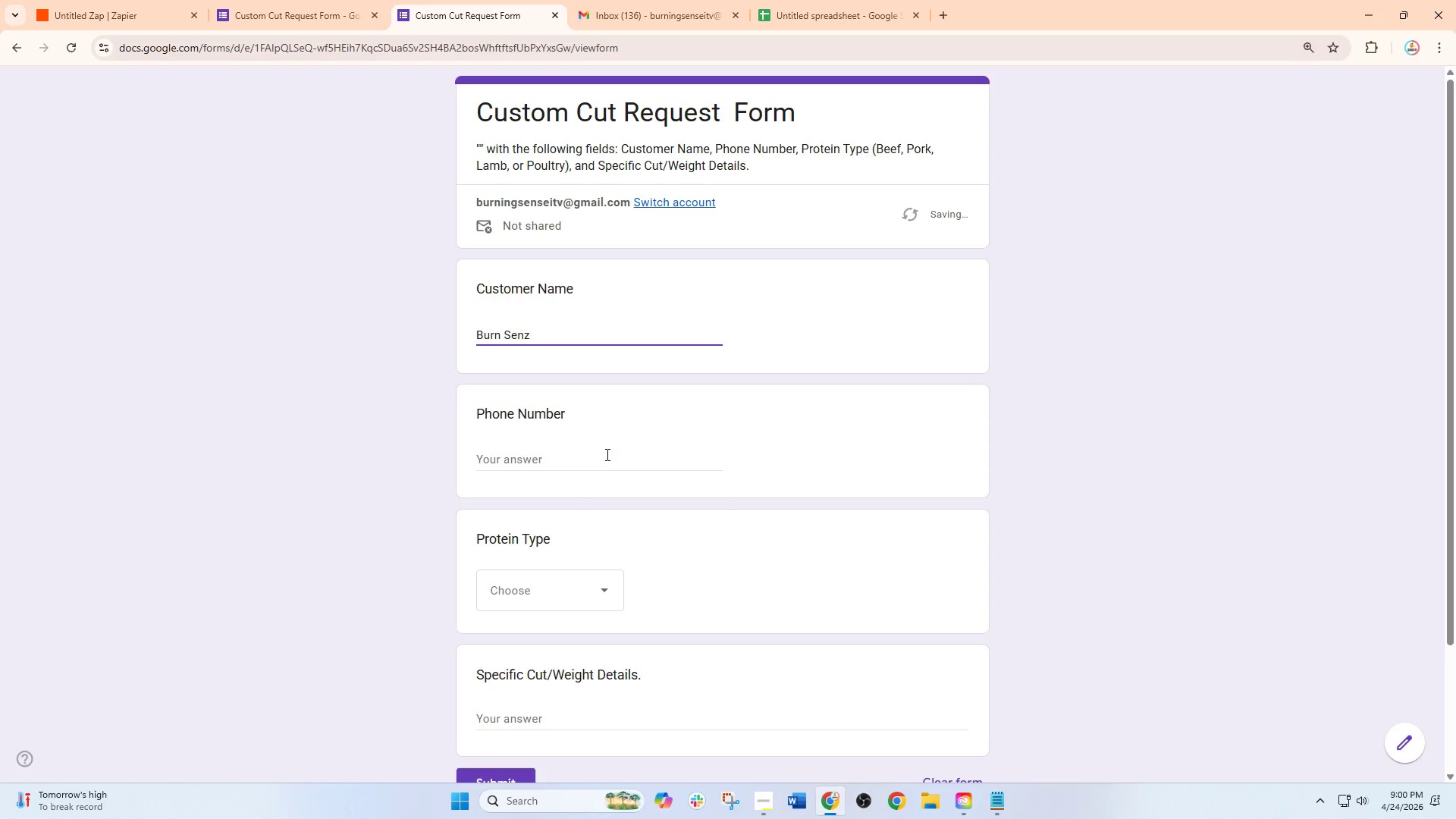 
left_click([599, 460])
 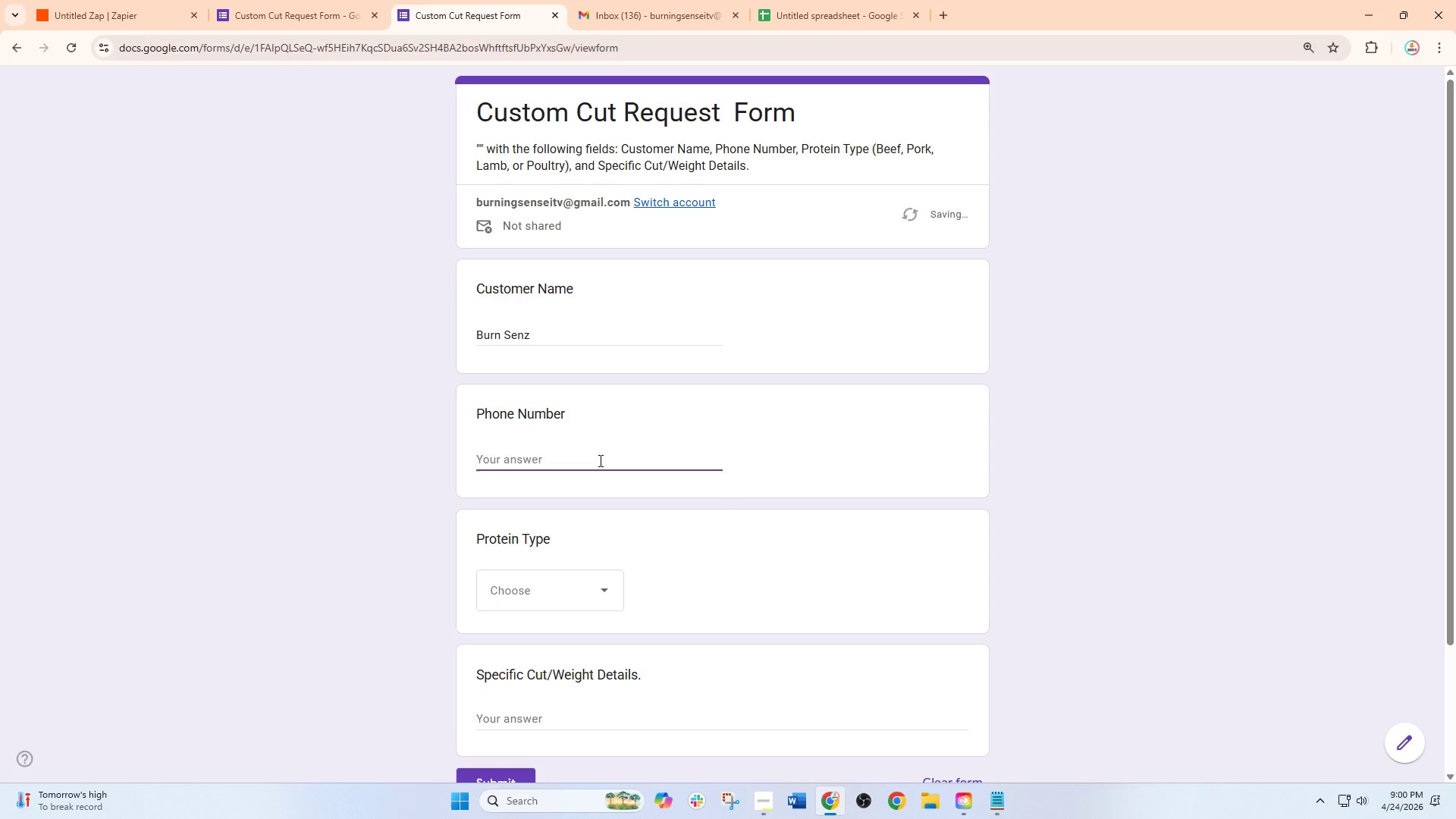 
key(Numpad0)
 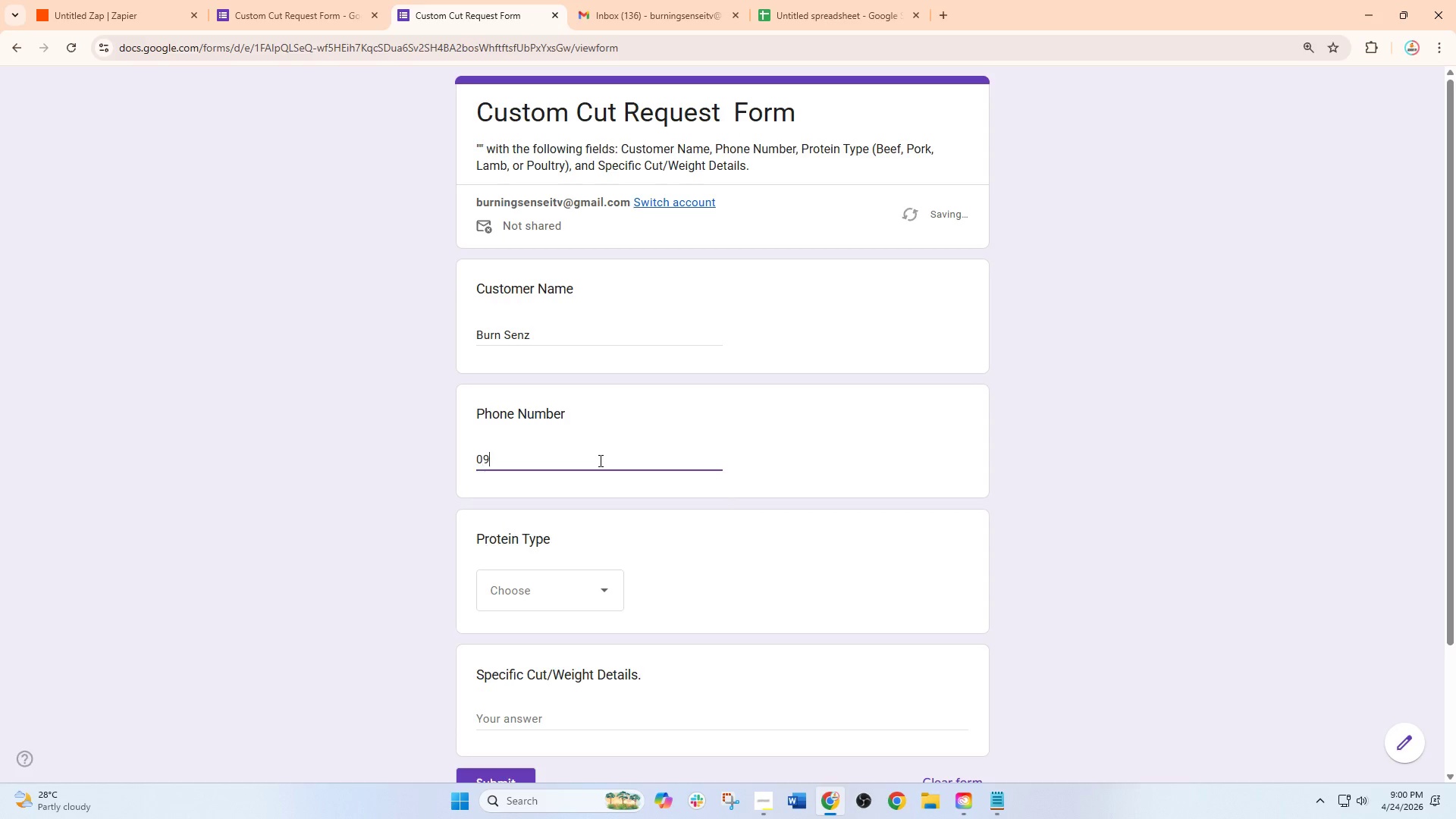 
key(Numpad9)
 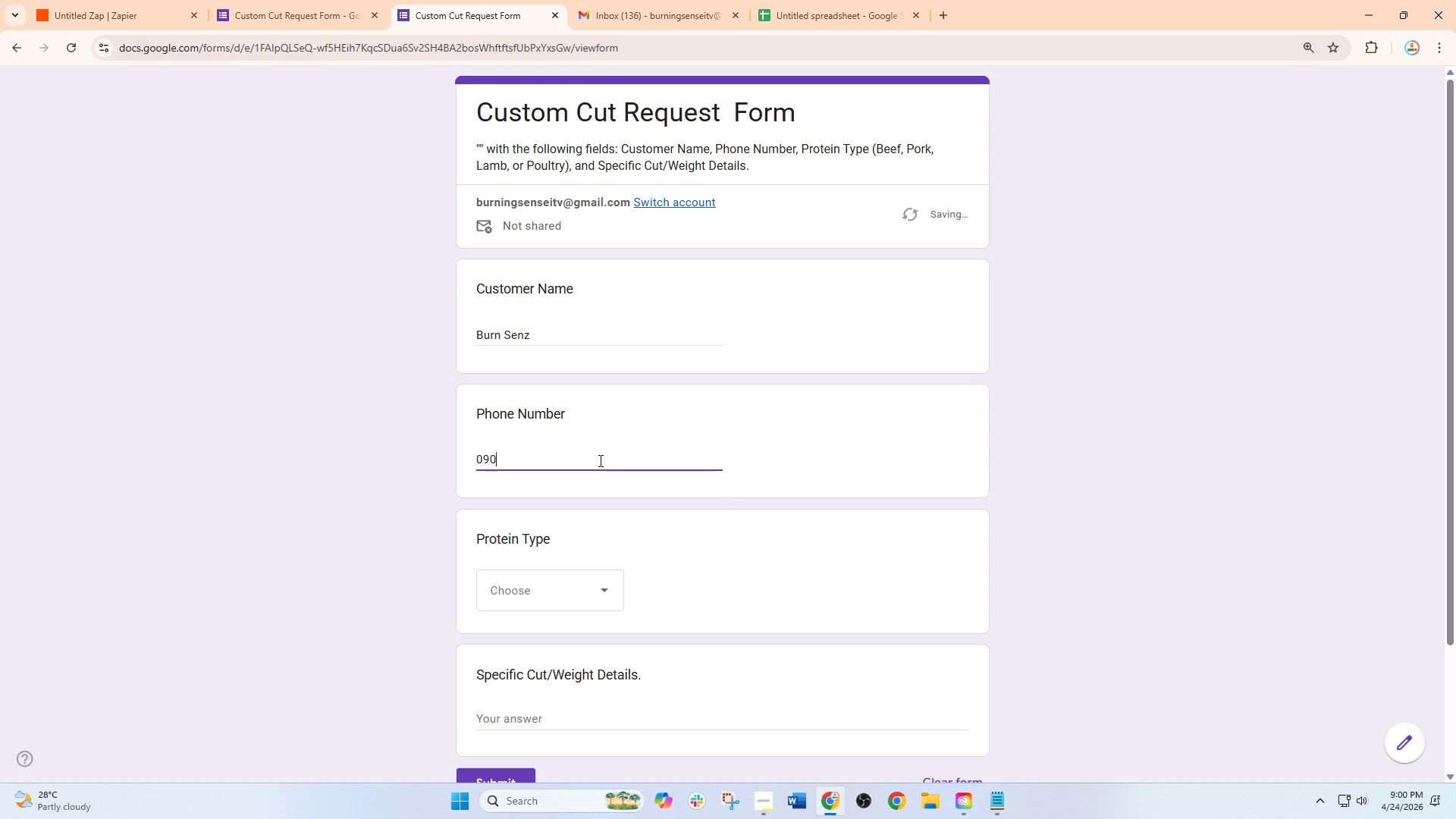 
key(Numpad0)
 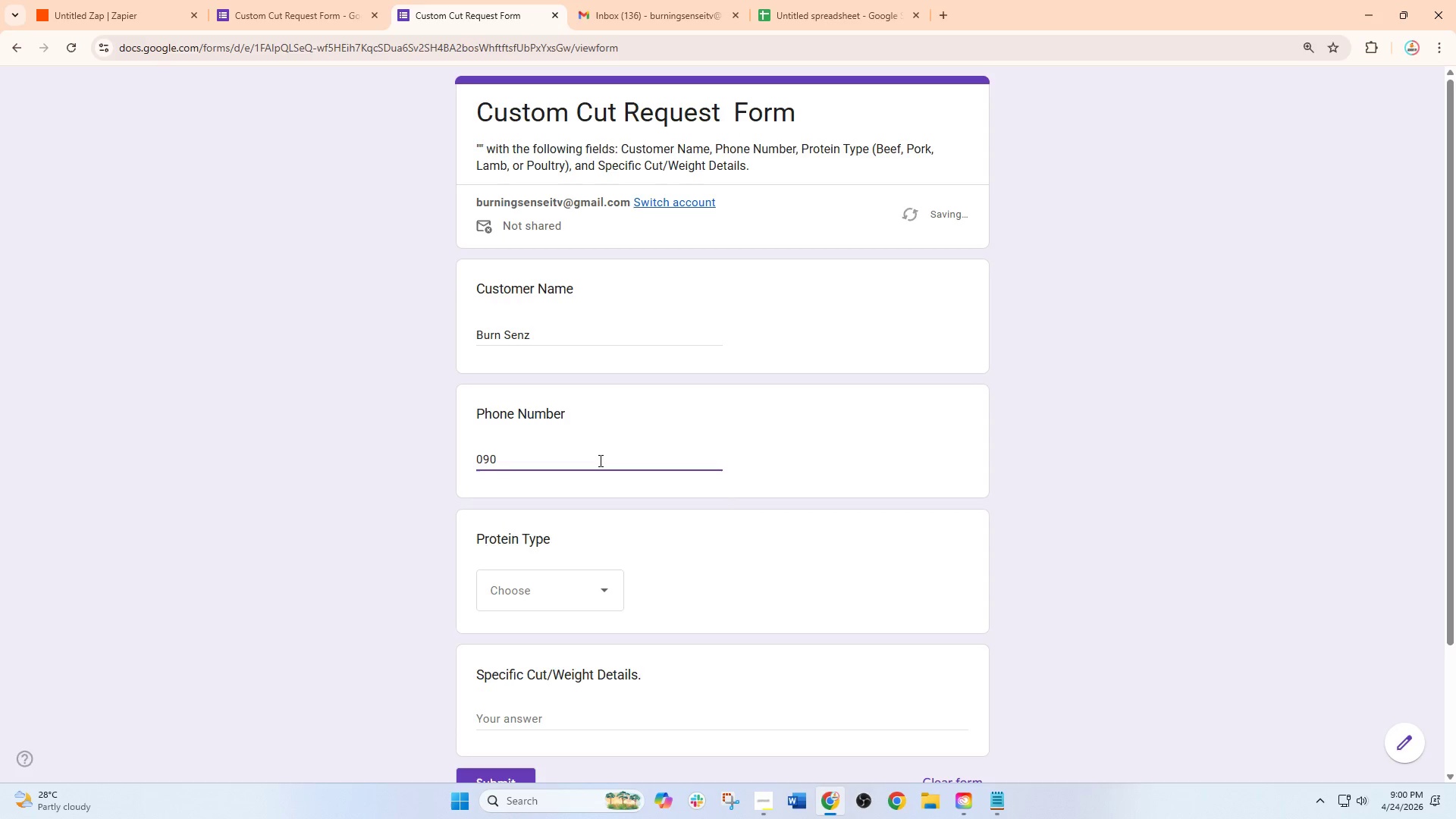 
key(Backspace)
 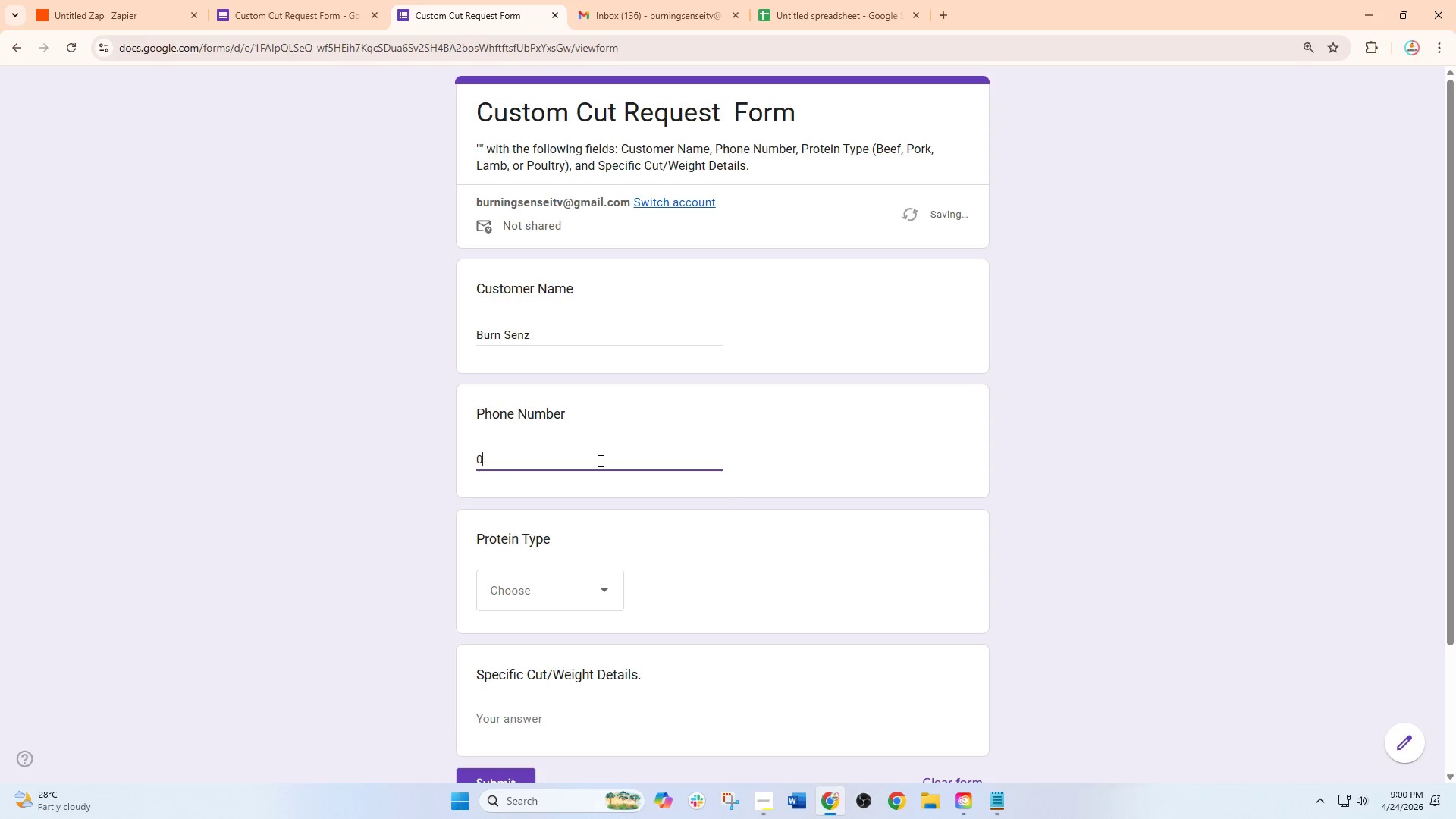 
key(Backspace)
 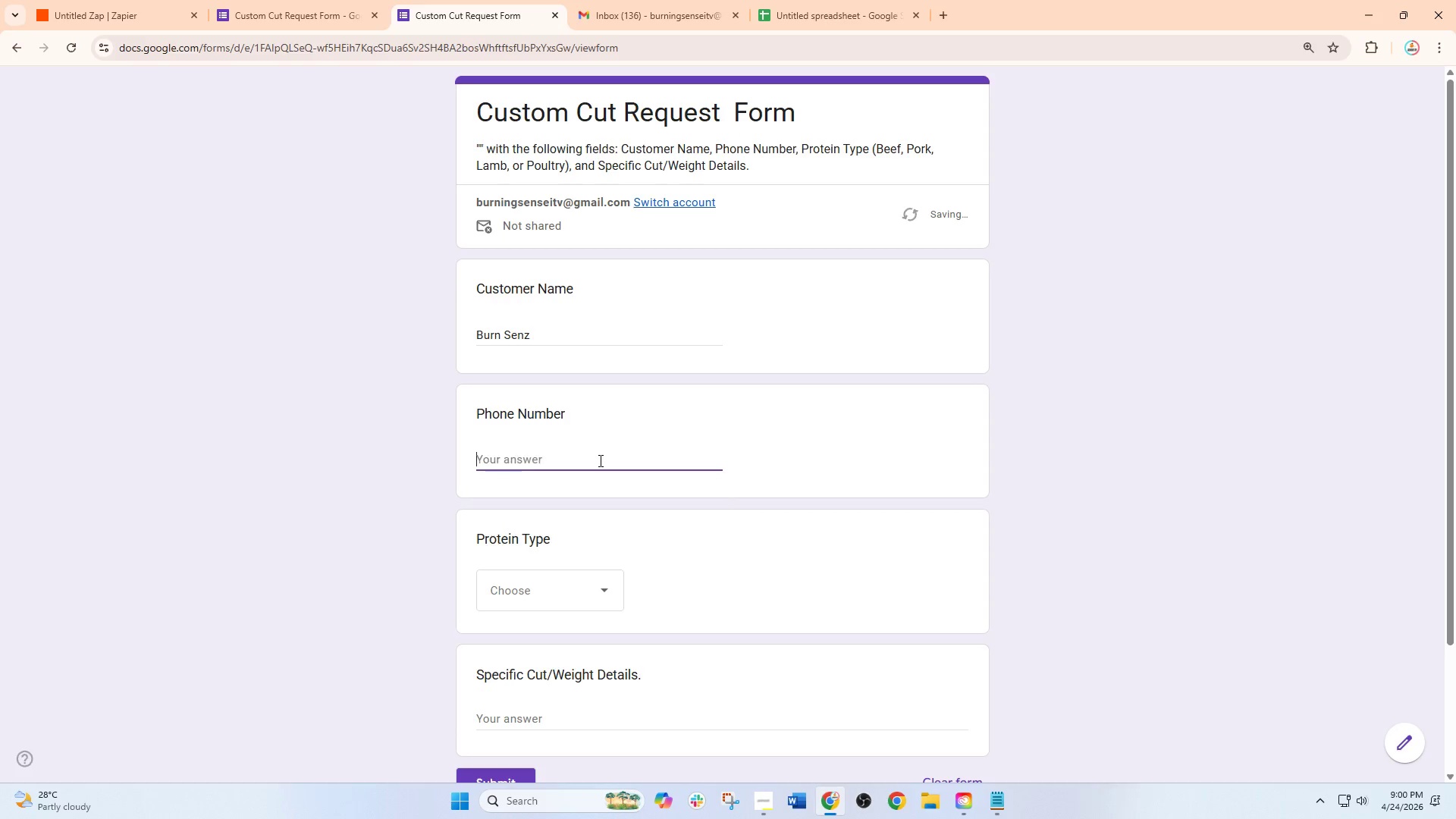 
key(Backspace)
 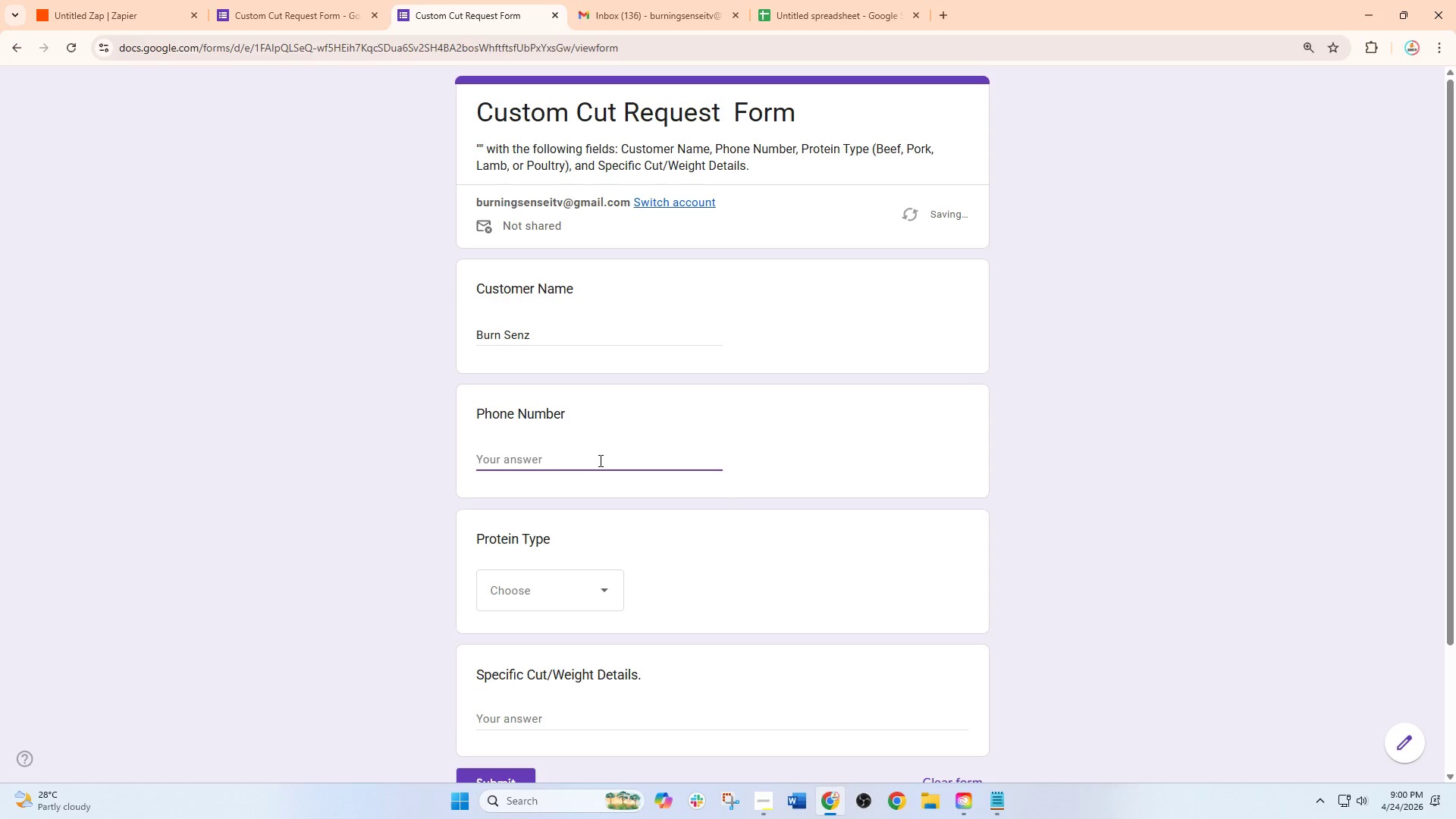 
key(Shift+Equal)
 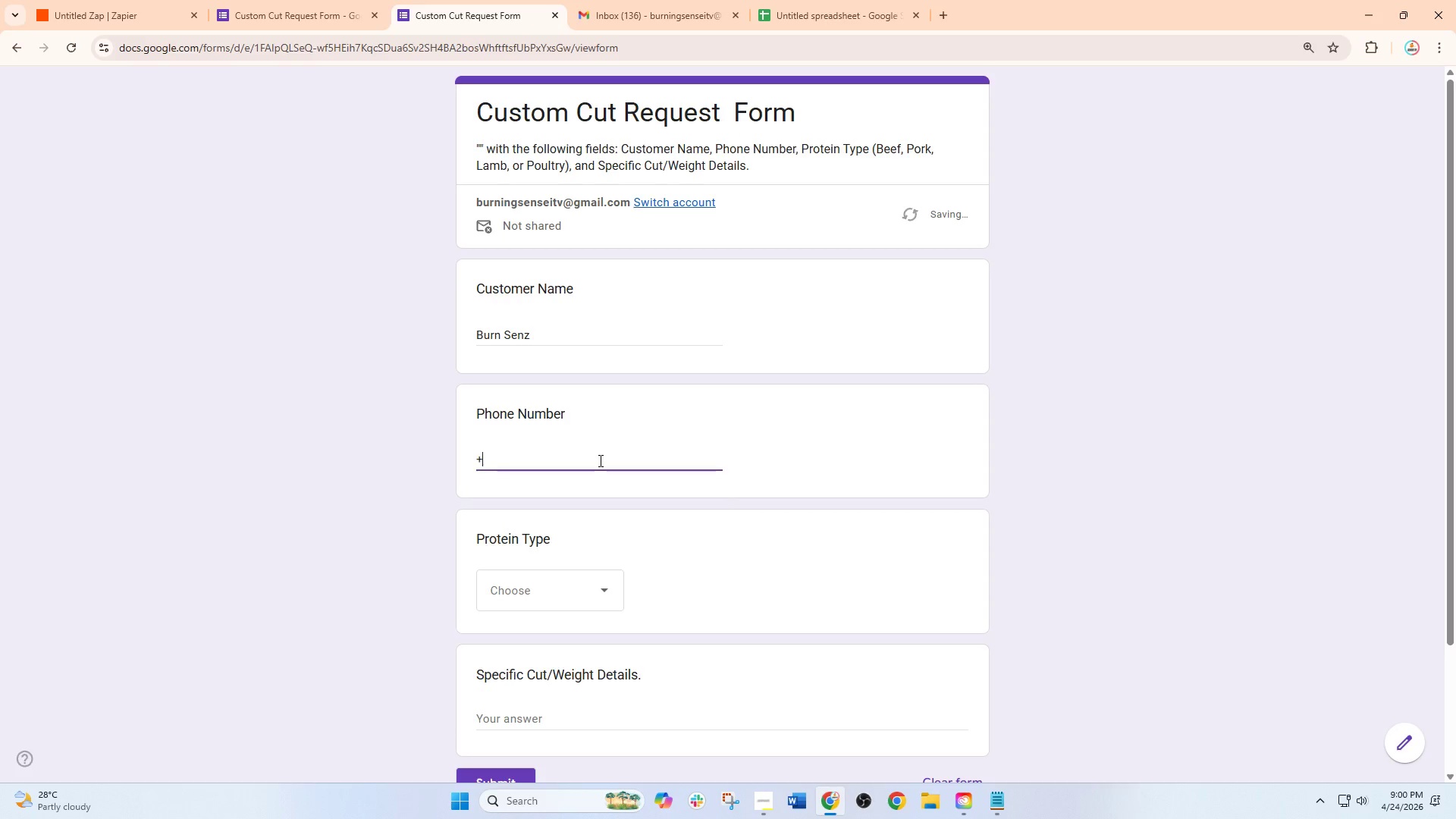 
key(Numpad6)
 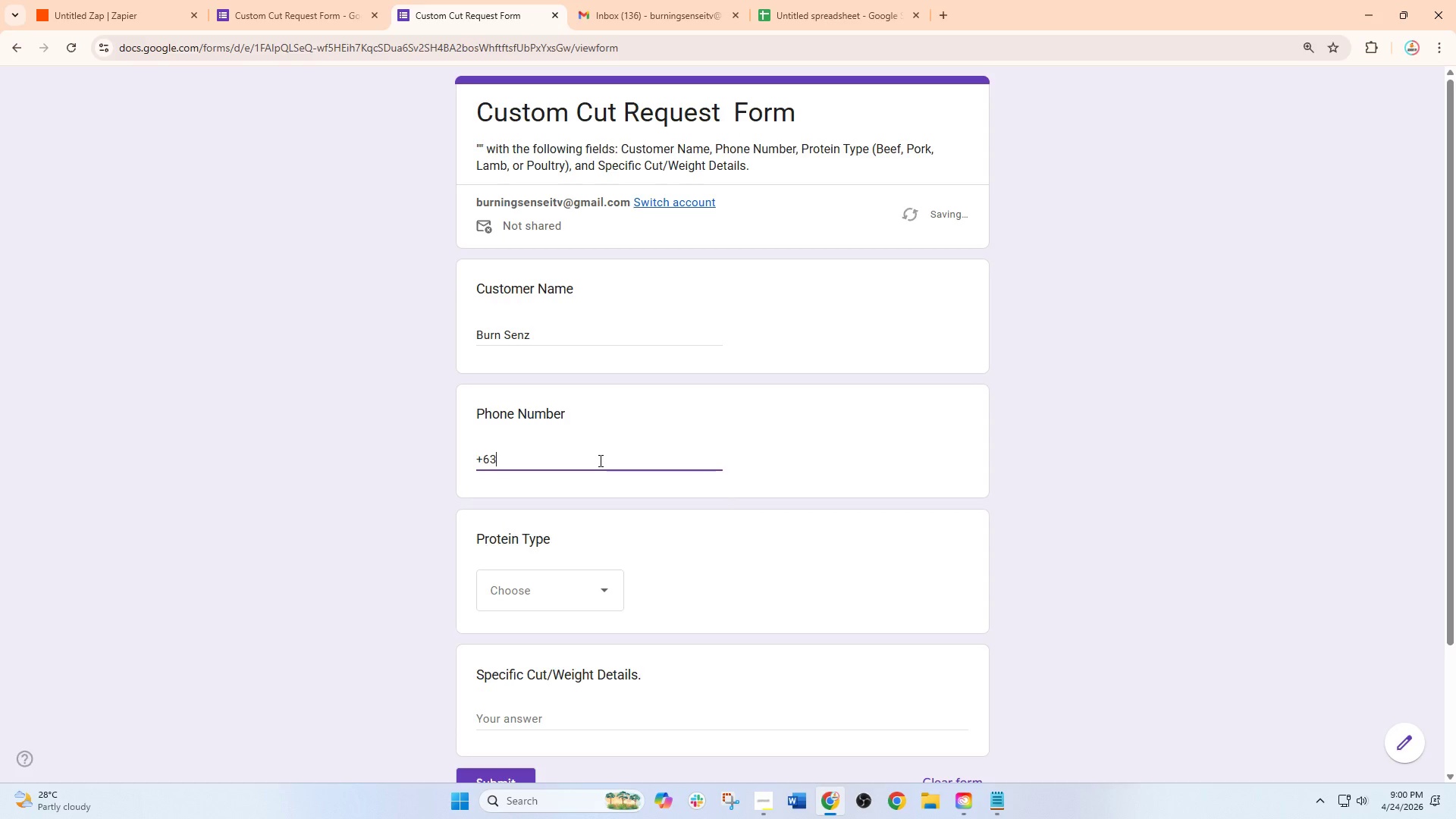 
key(Numpad3)
 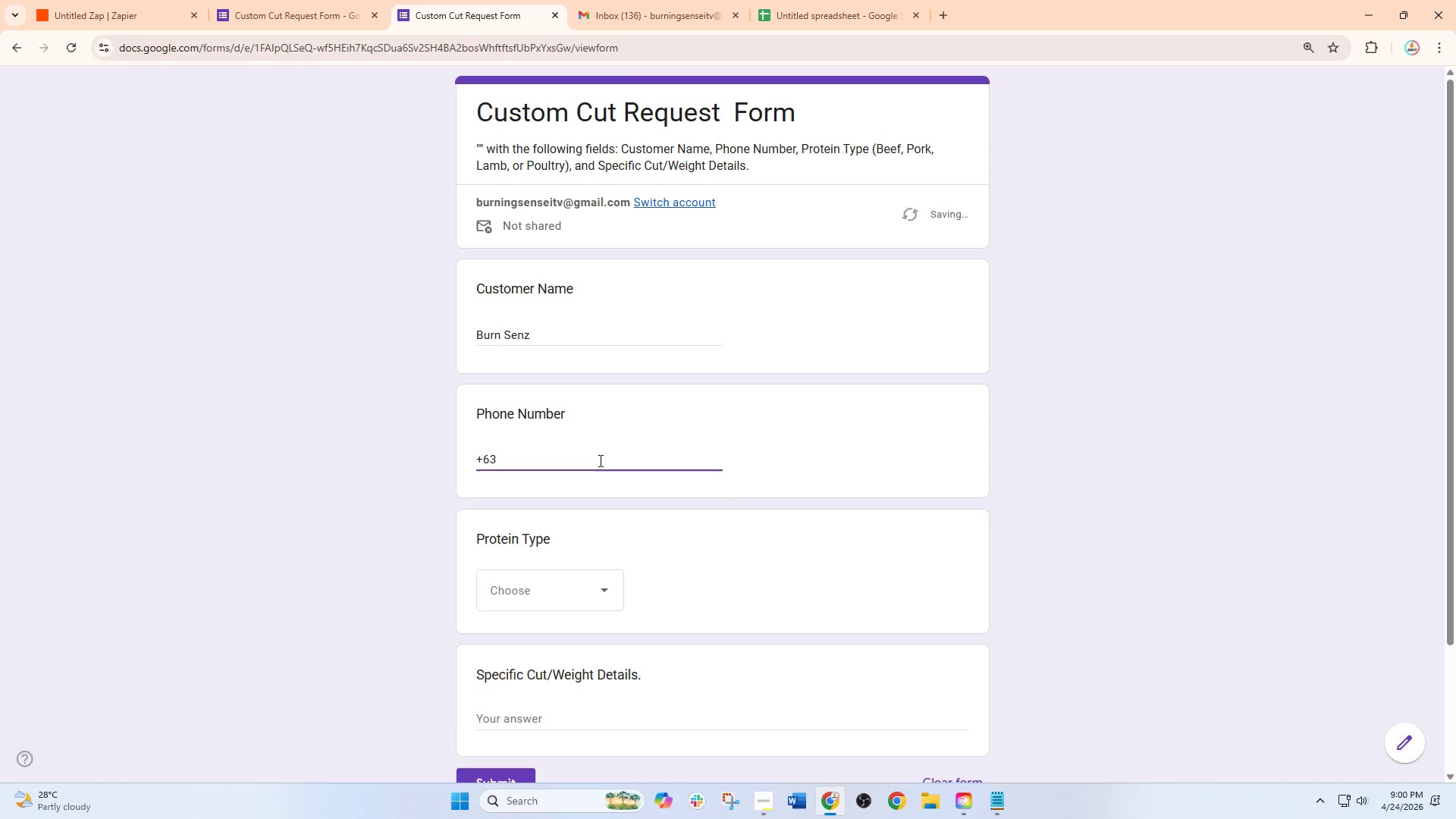 
key(Numpad9)
 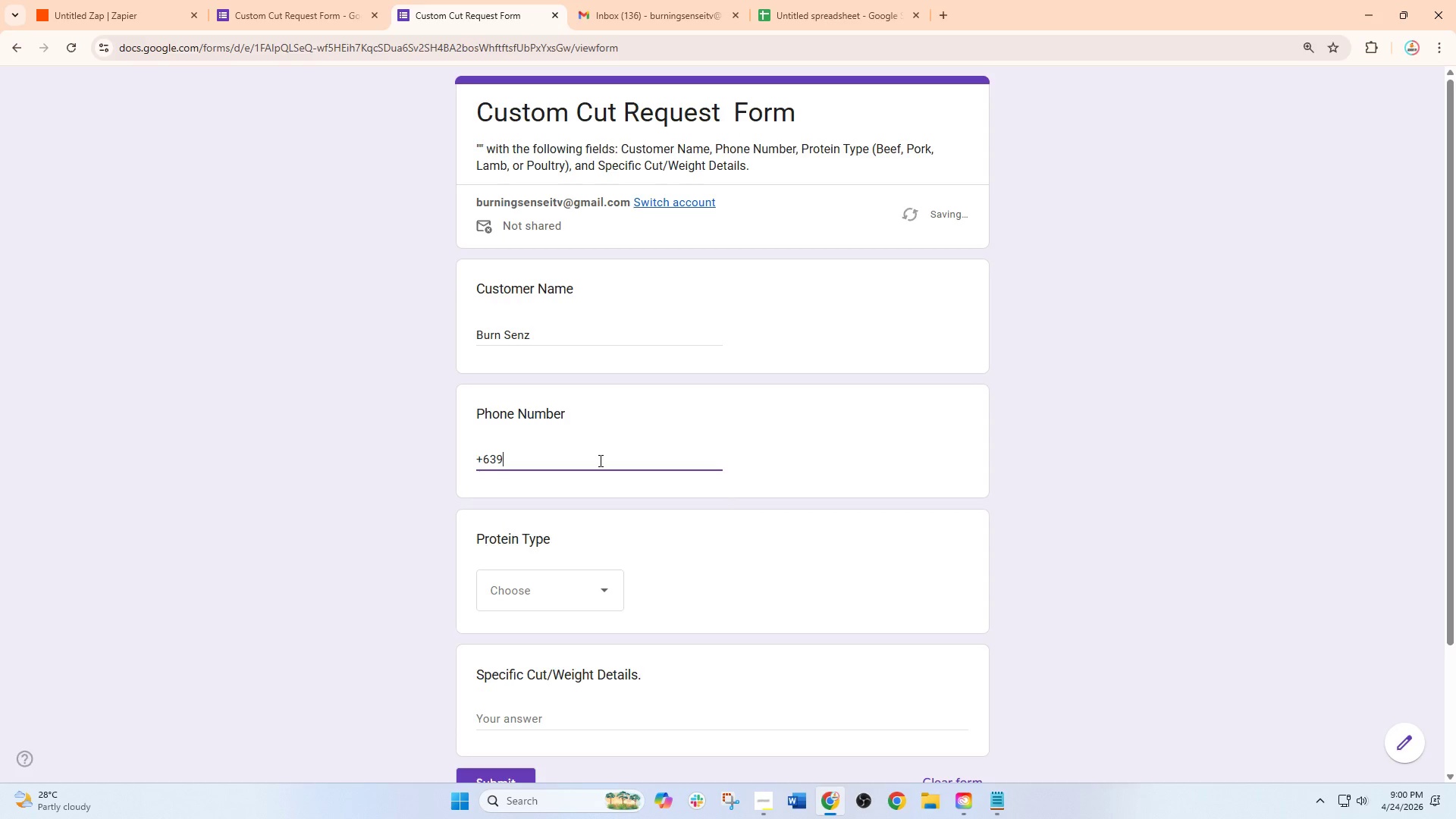 
key(Numpad0)
 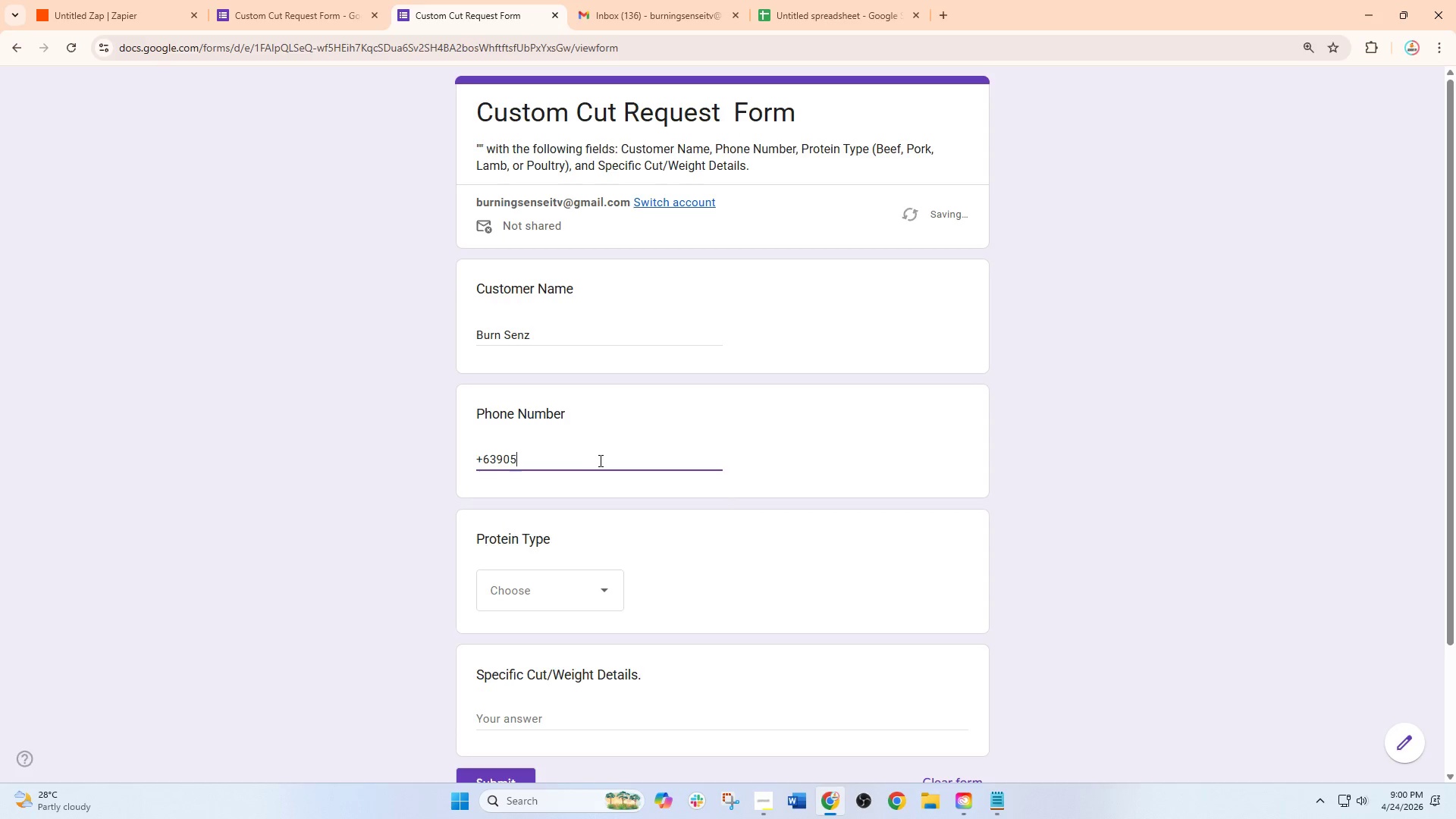 
key(Numpad5)
 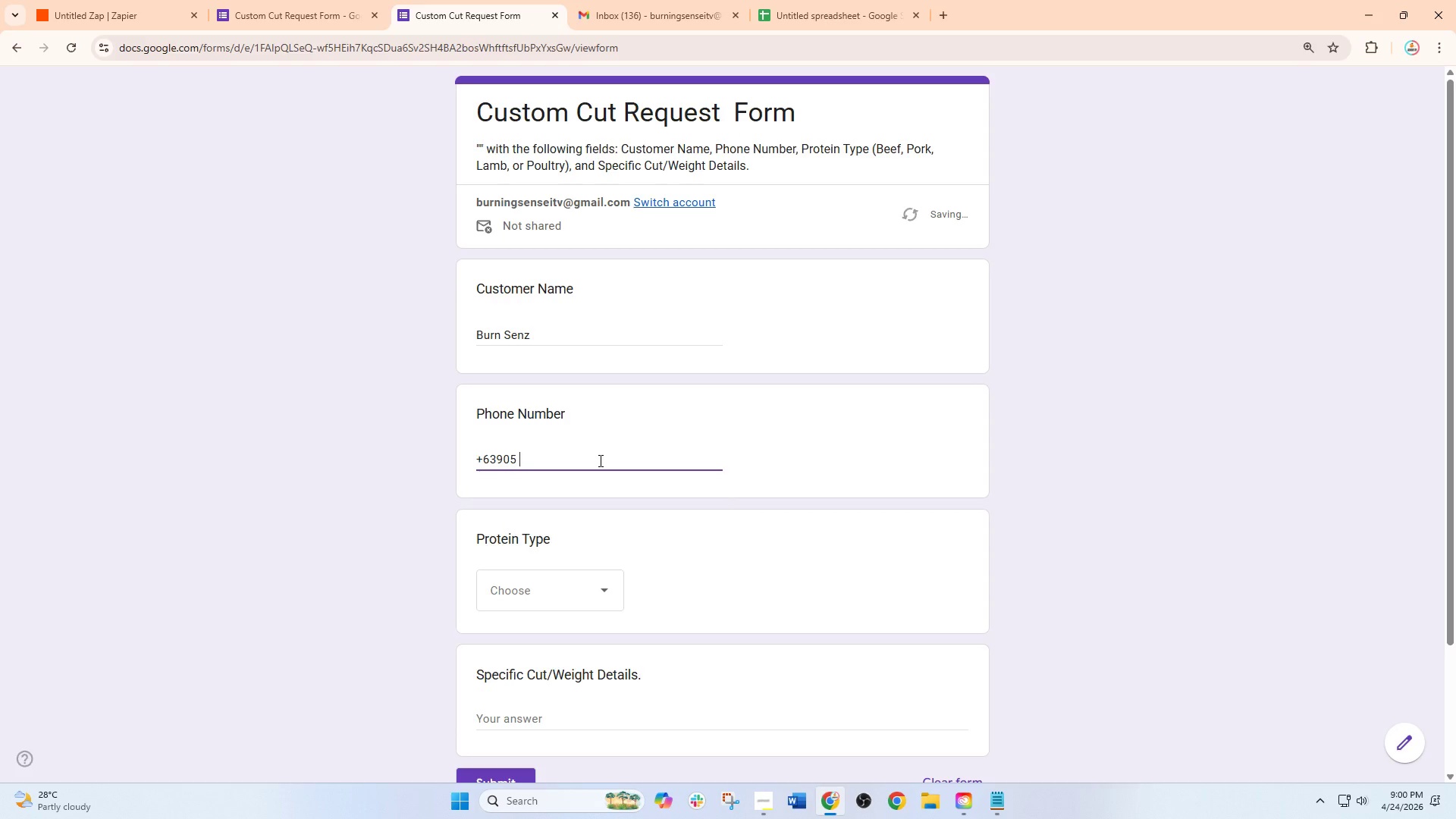 
key(Space)
 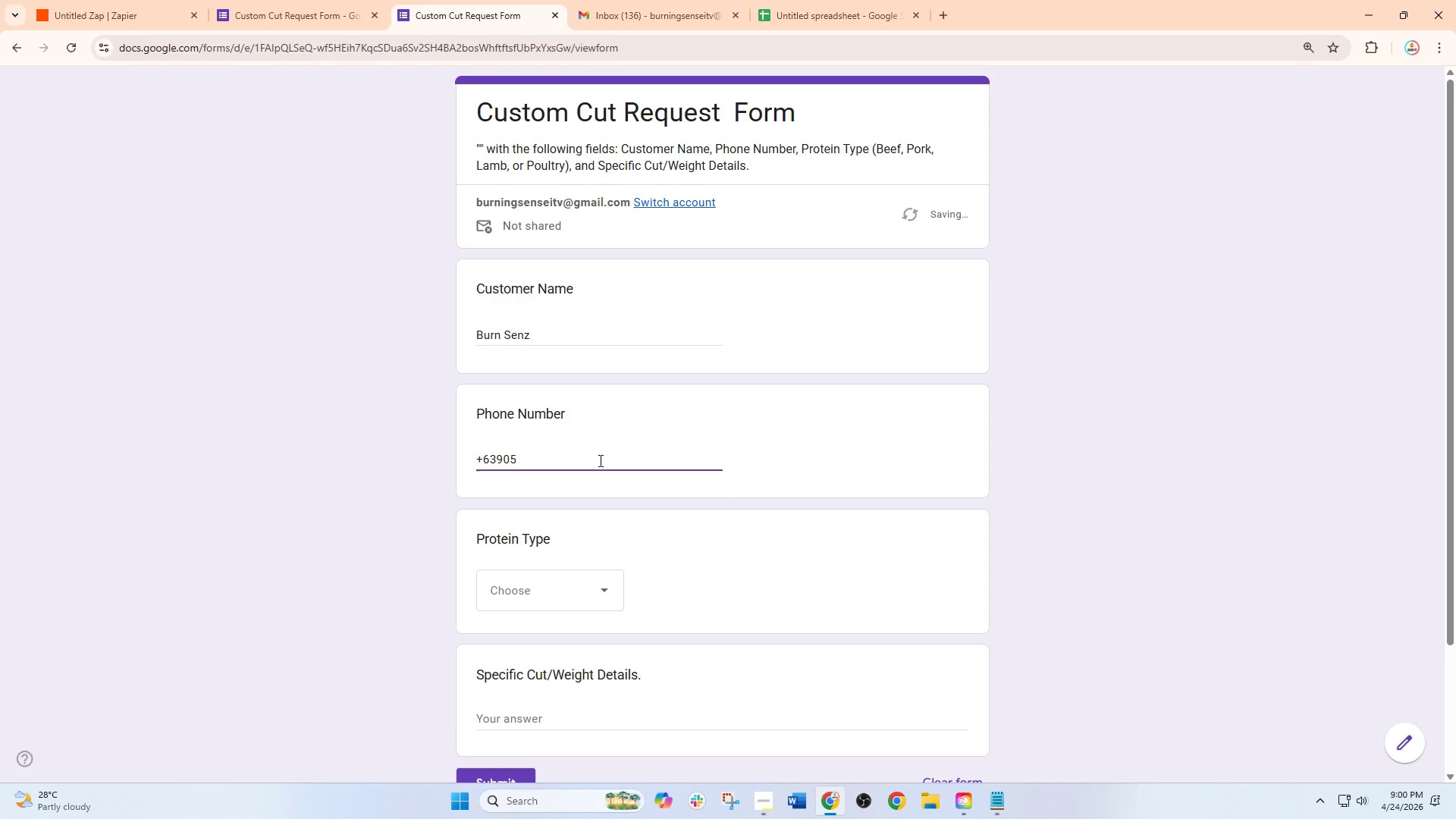 
key(Numpad9)
 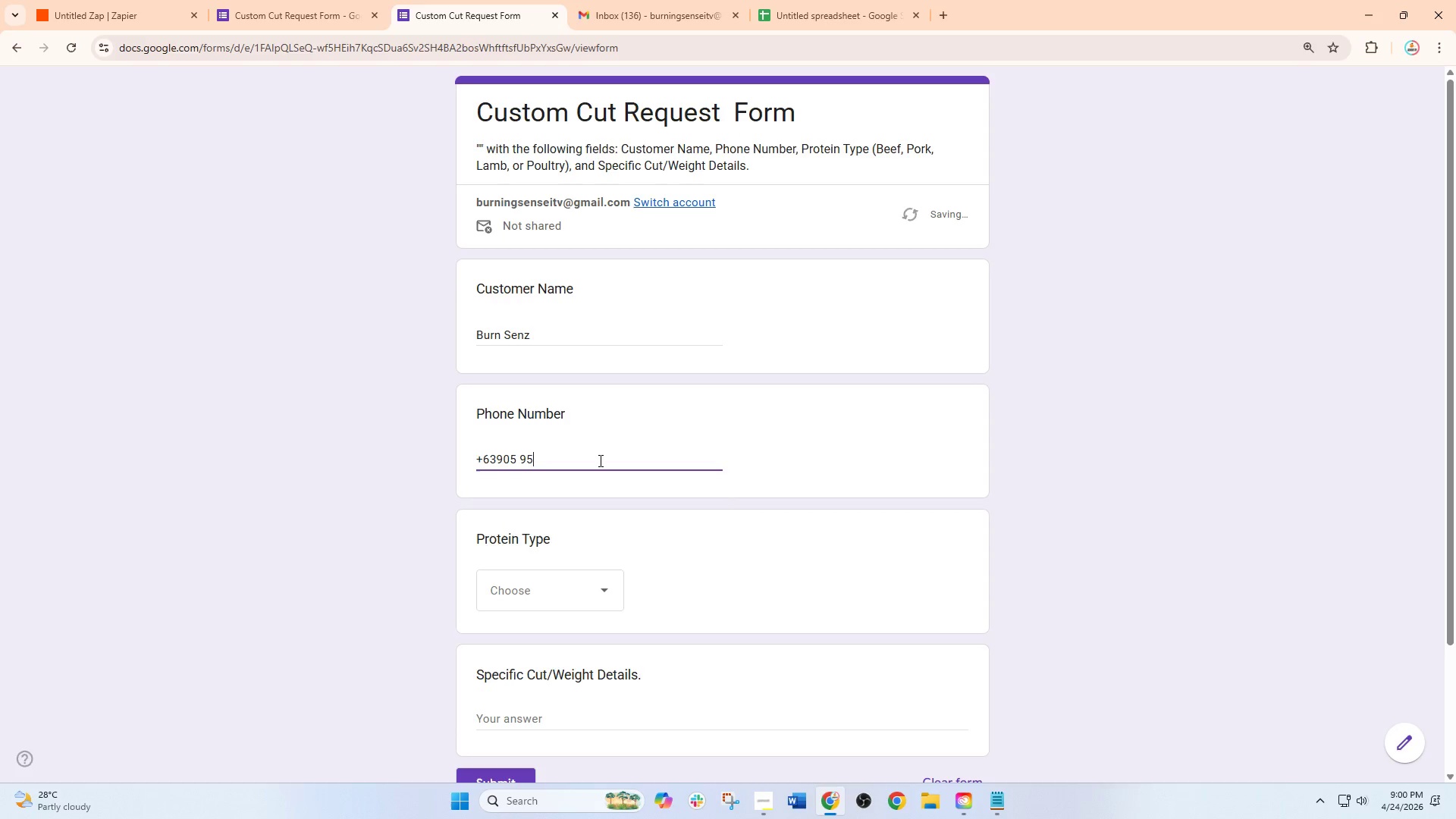 
key(Numpad5)
 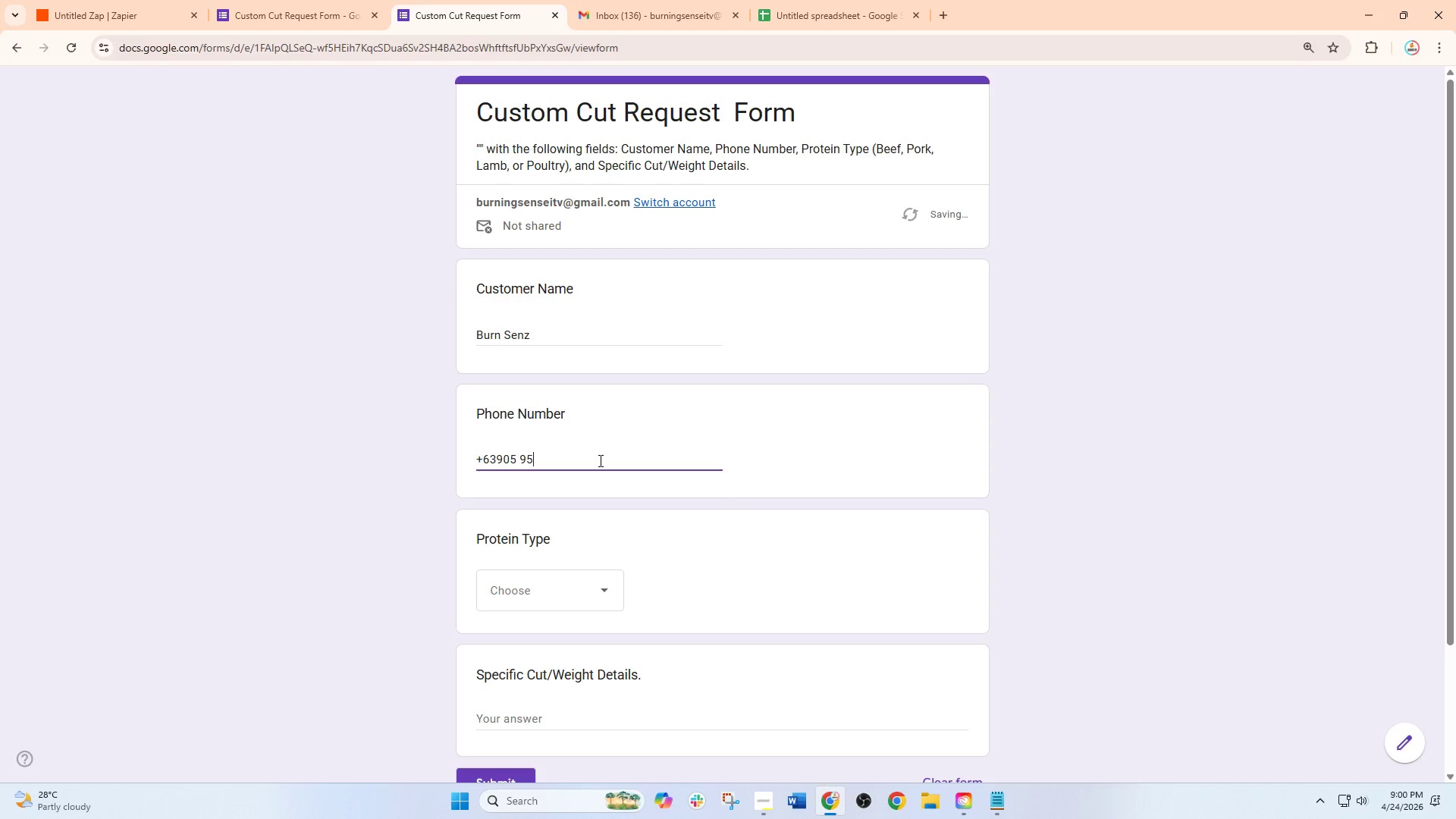 
key(Numpad3)
 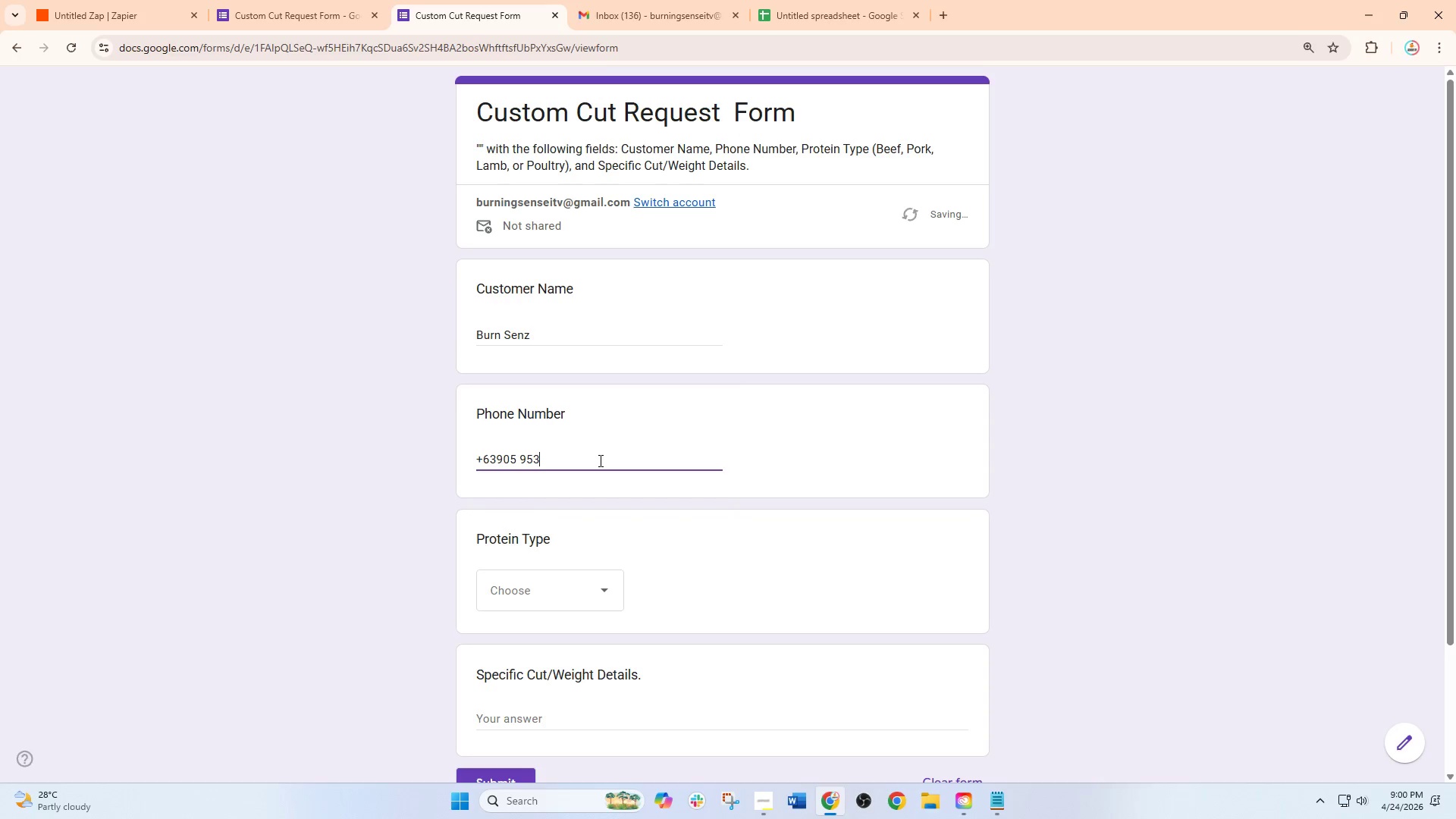 
key(Space)
 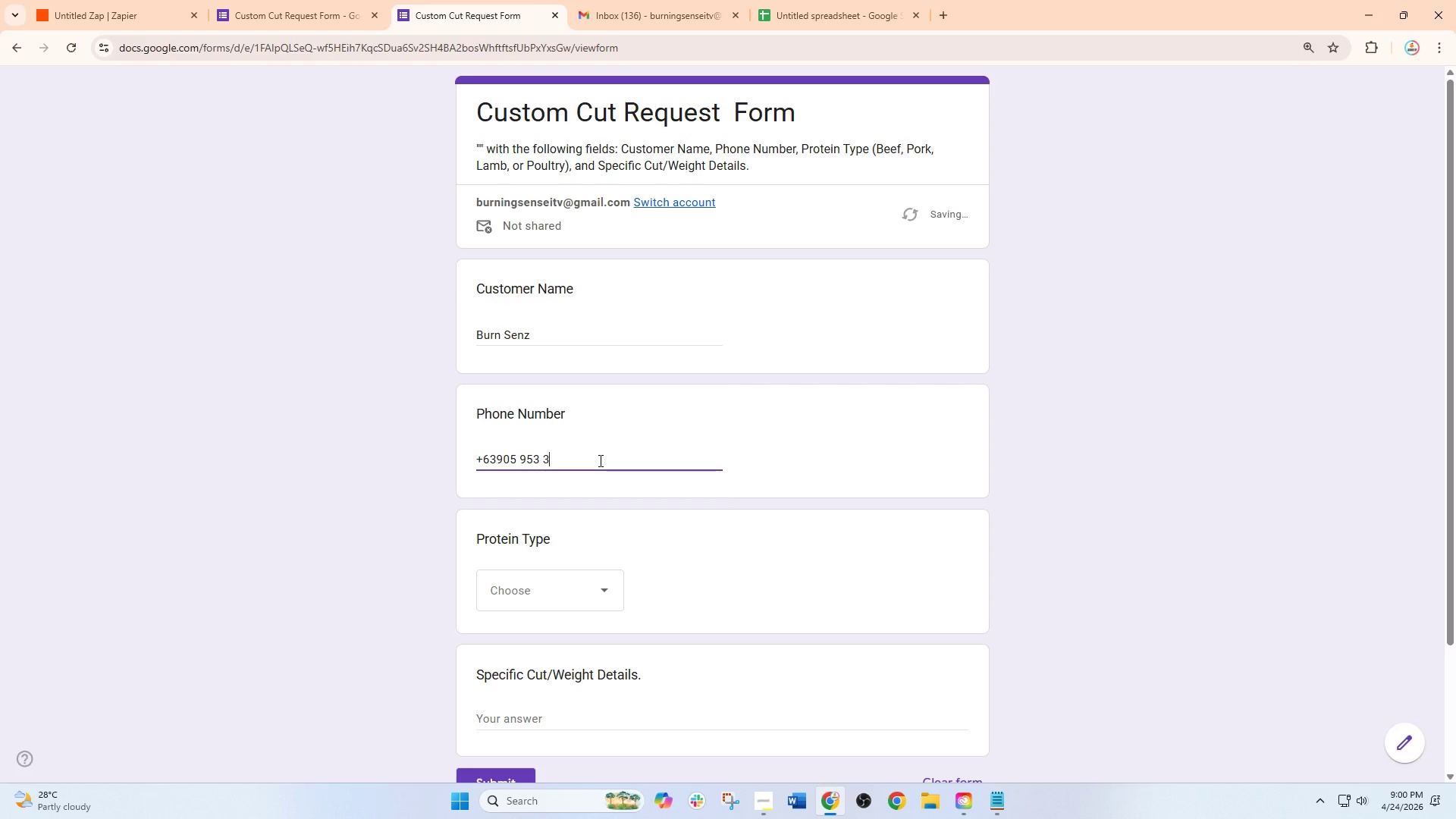 
key(Numpad3)
 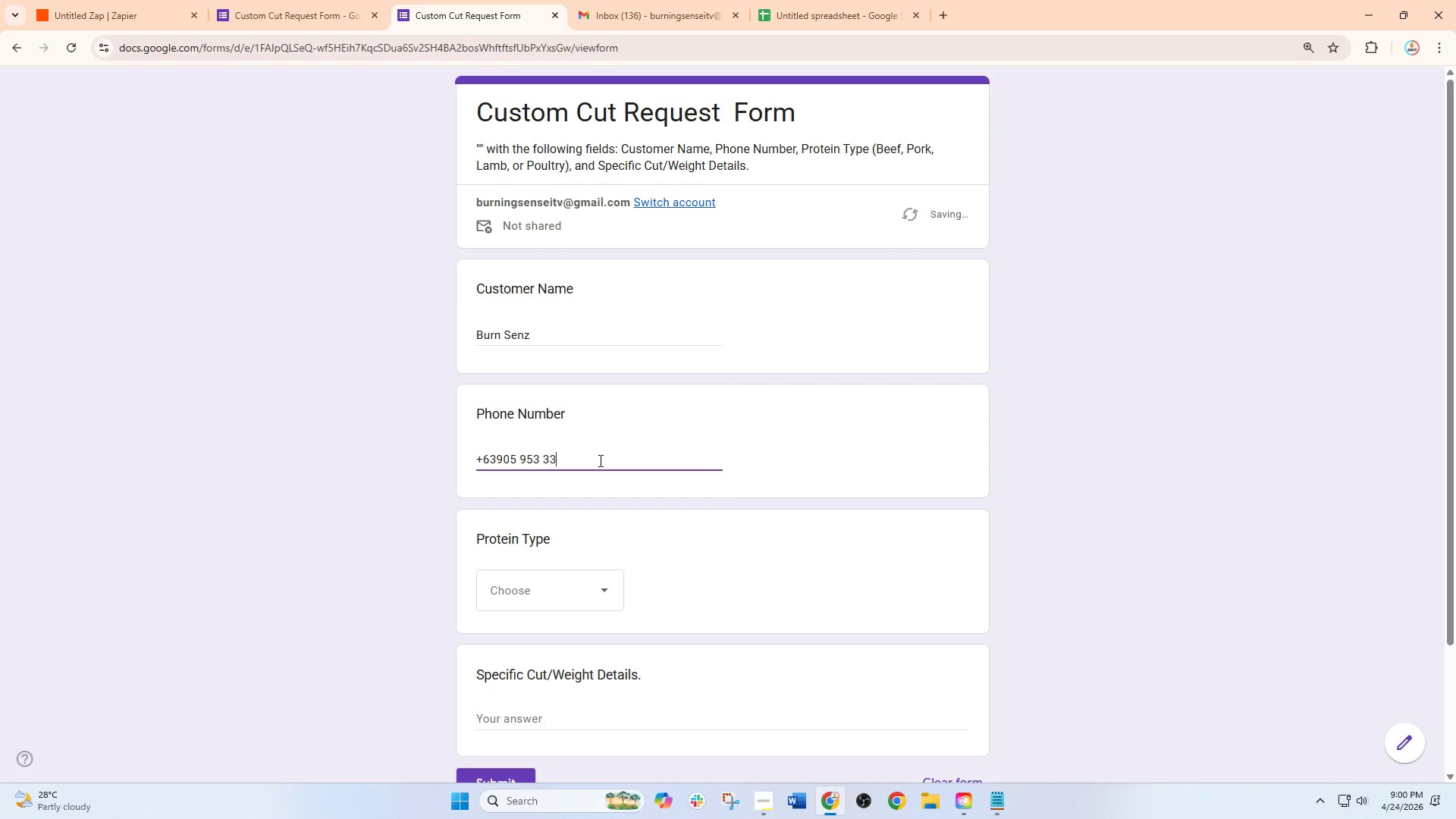 
key(Numpad3)
 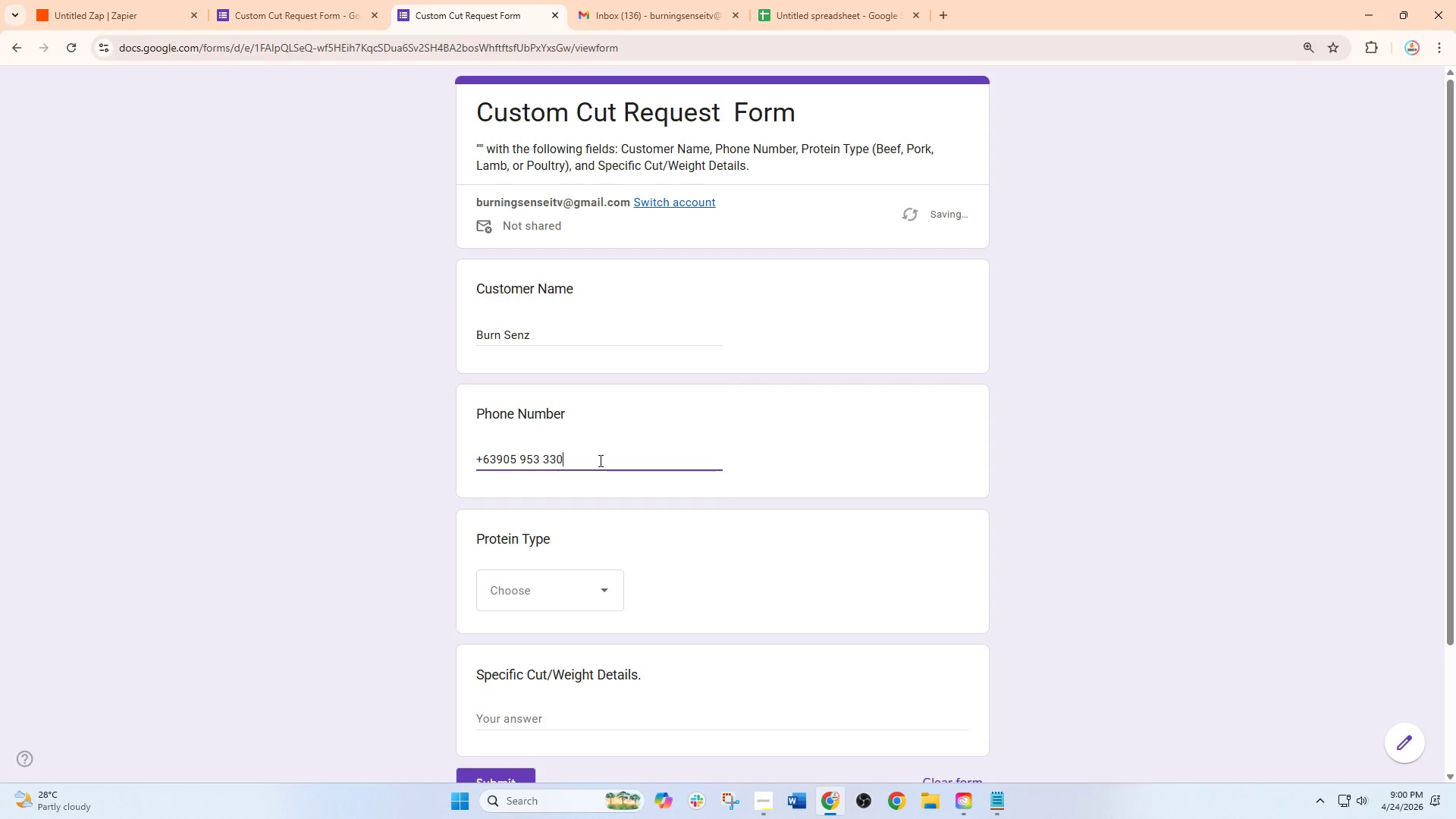 
key(Numpad0)
 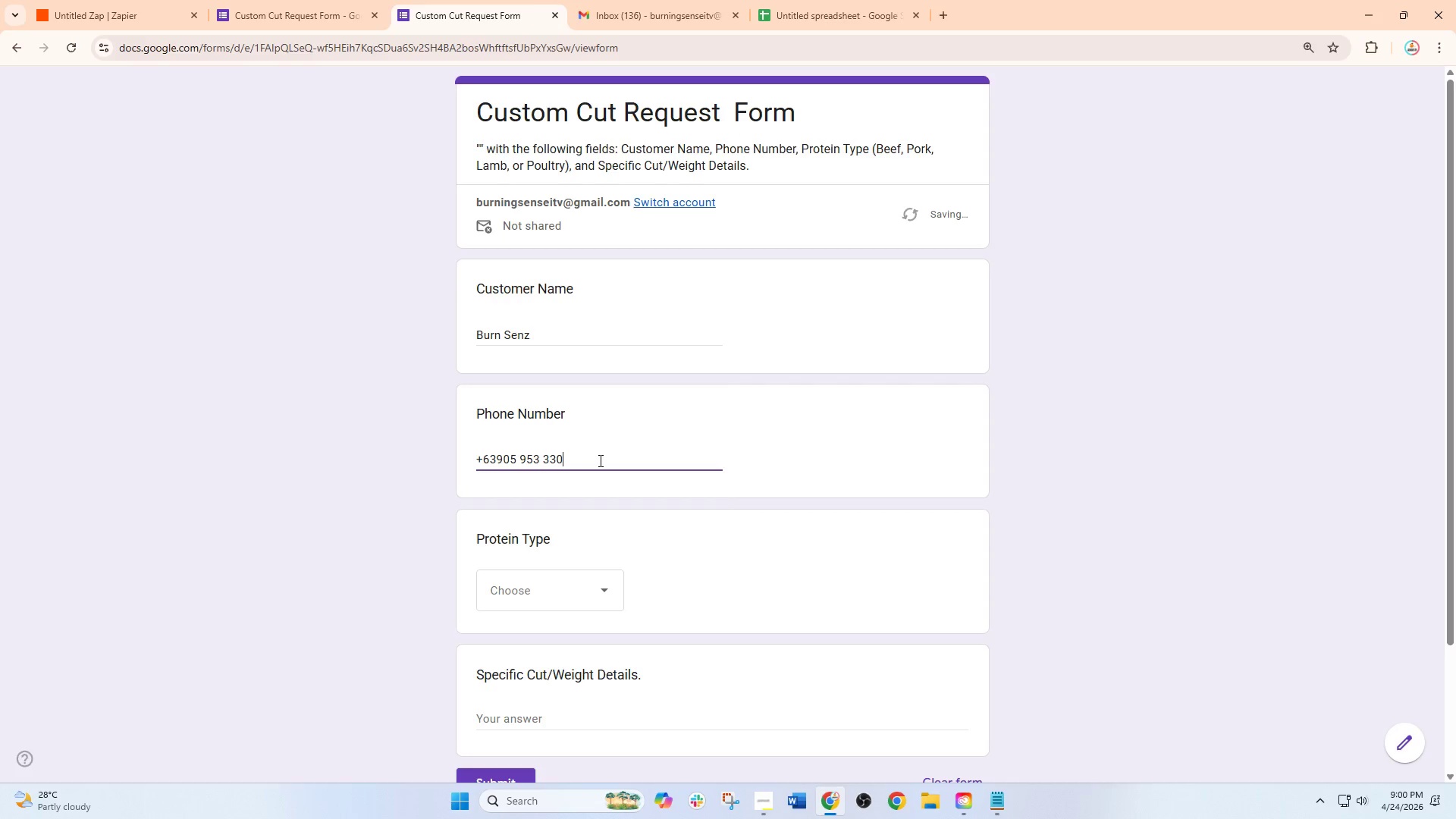 
key(Numpad7)
 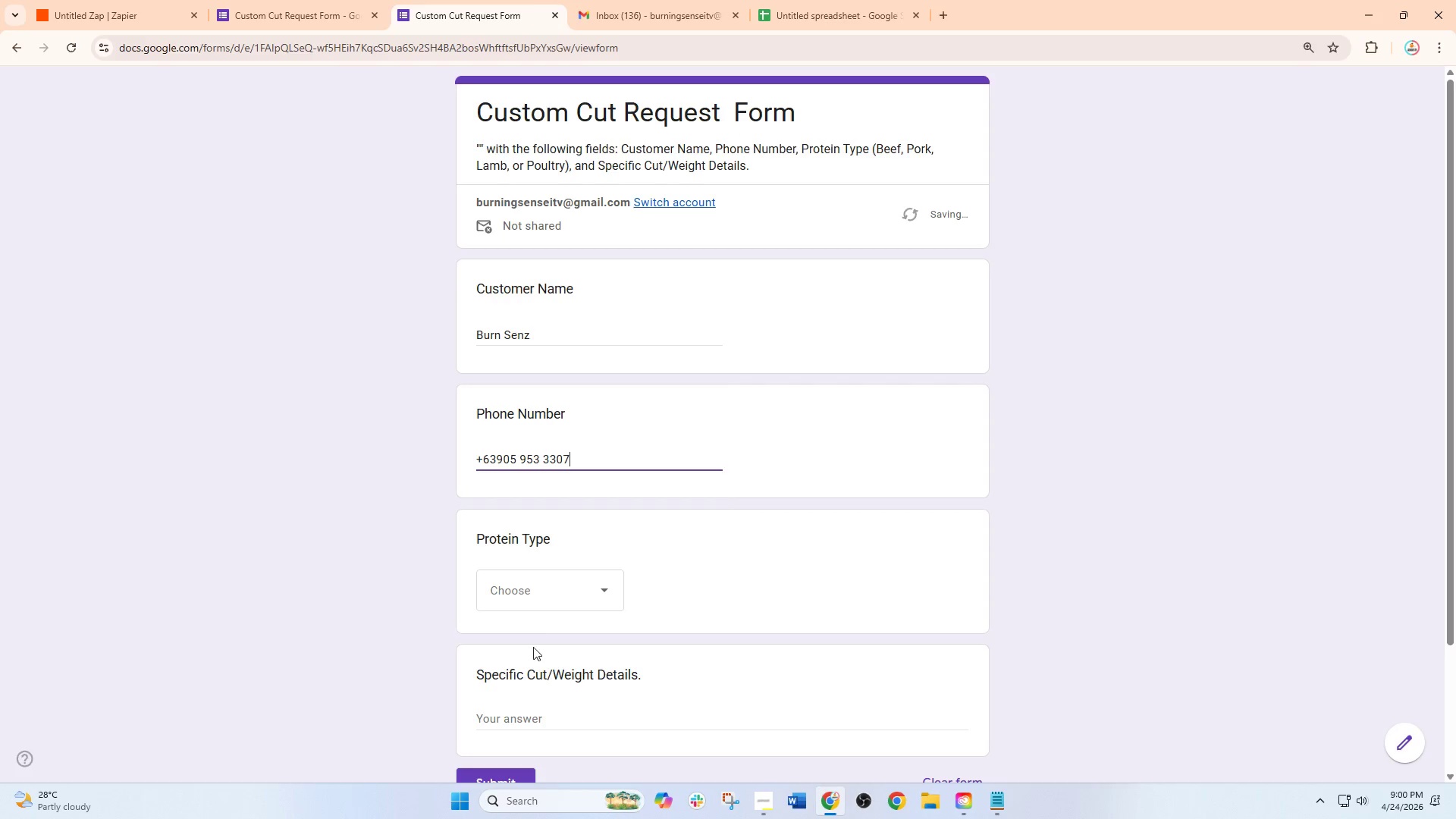 
left_click([540, 606])
 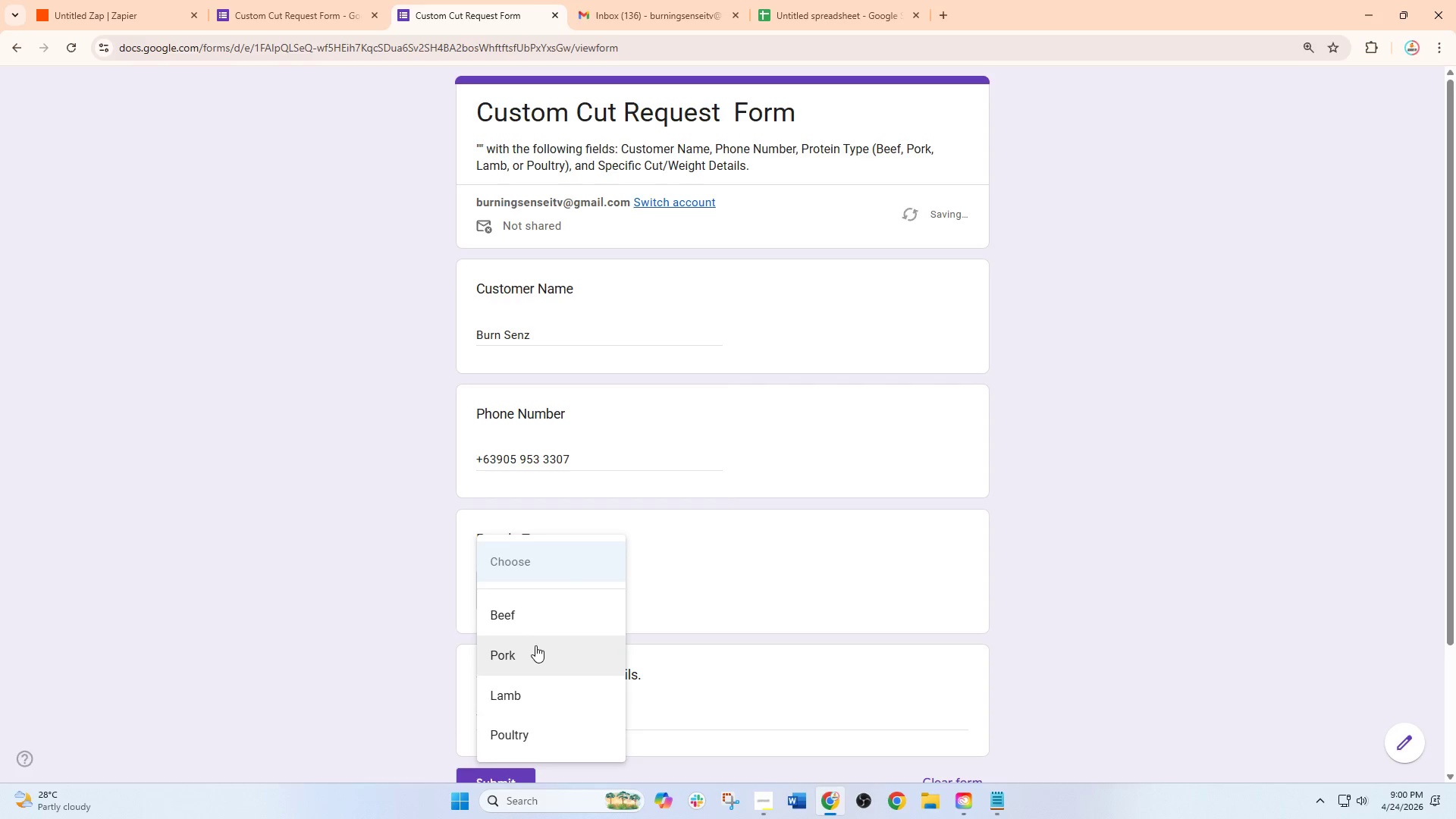 
left_click([533, 650])
 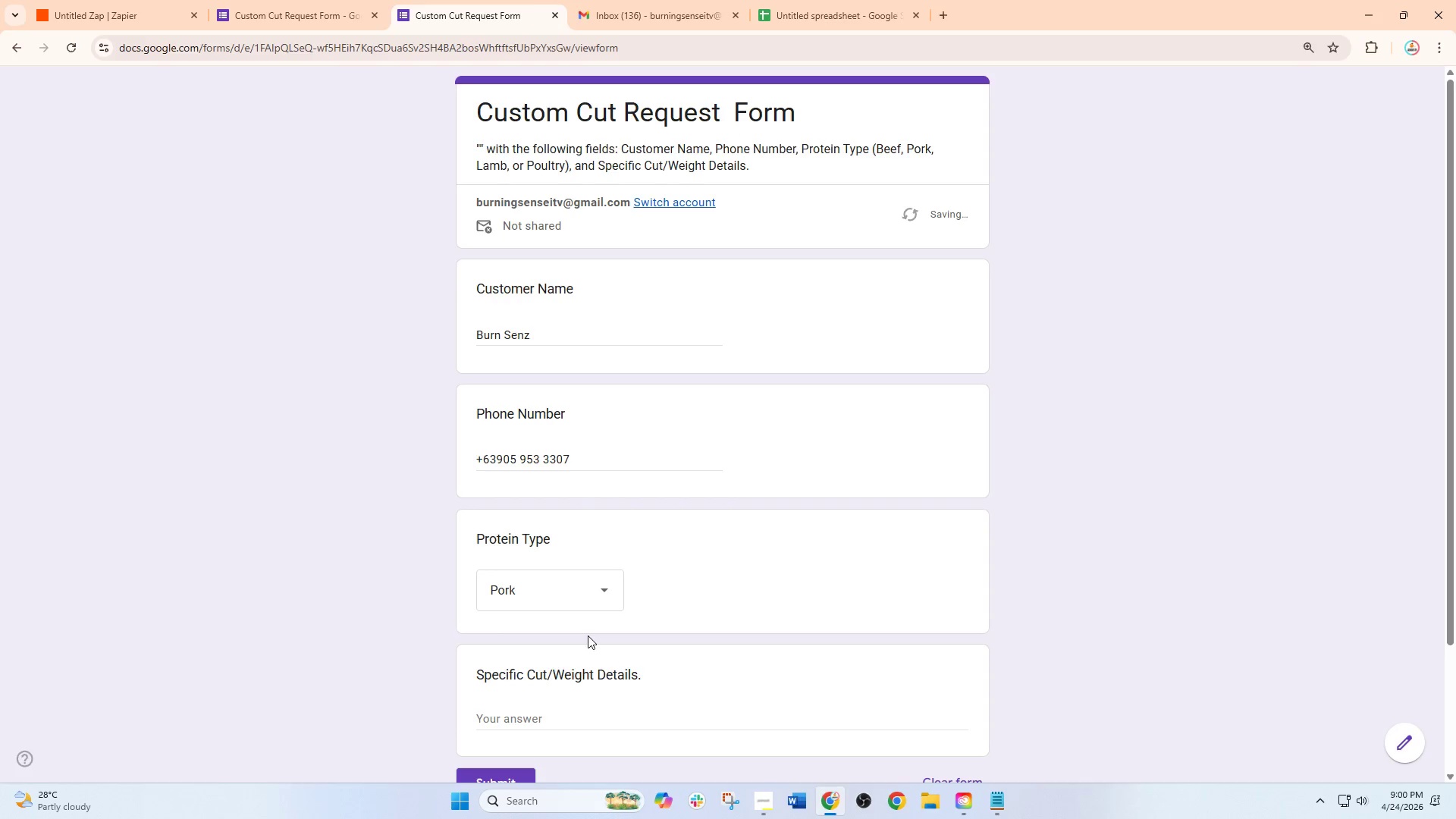 
scroll: coordinate [588, 635], scroll_direction: down, amount: 2.0
 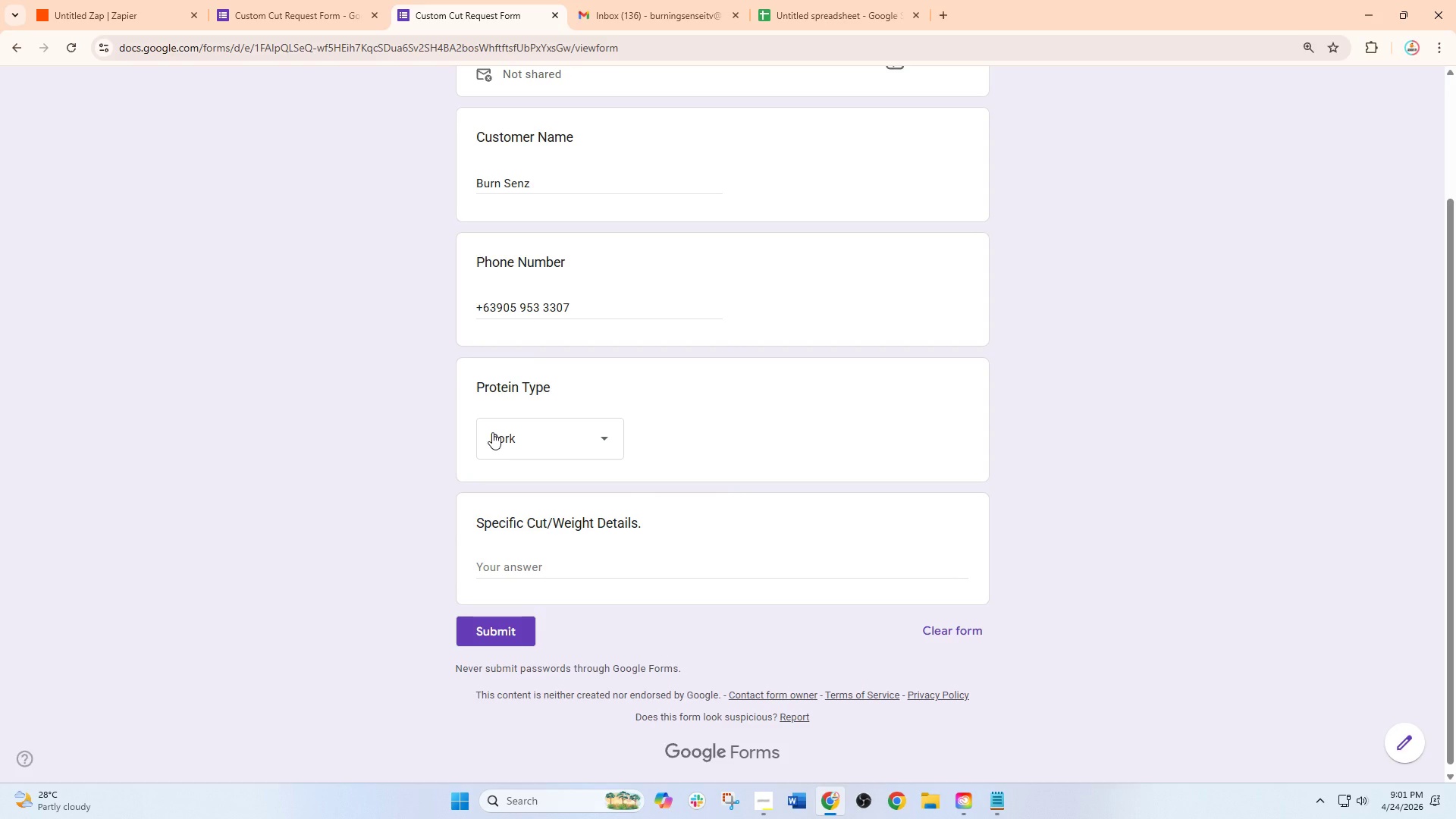 
wait(44.49)
 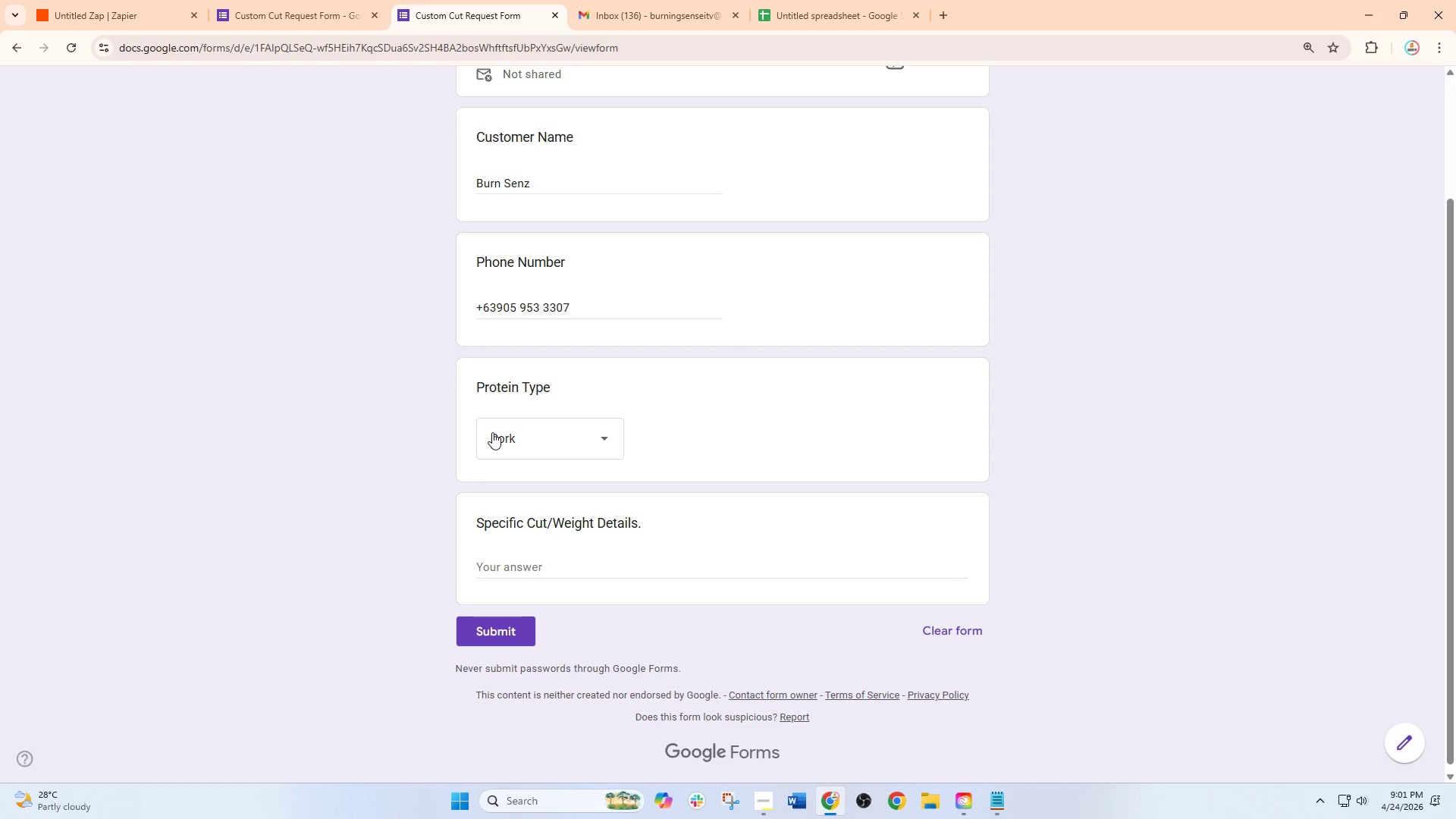 
double_click([551, 563])
 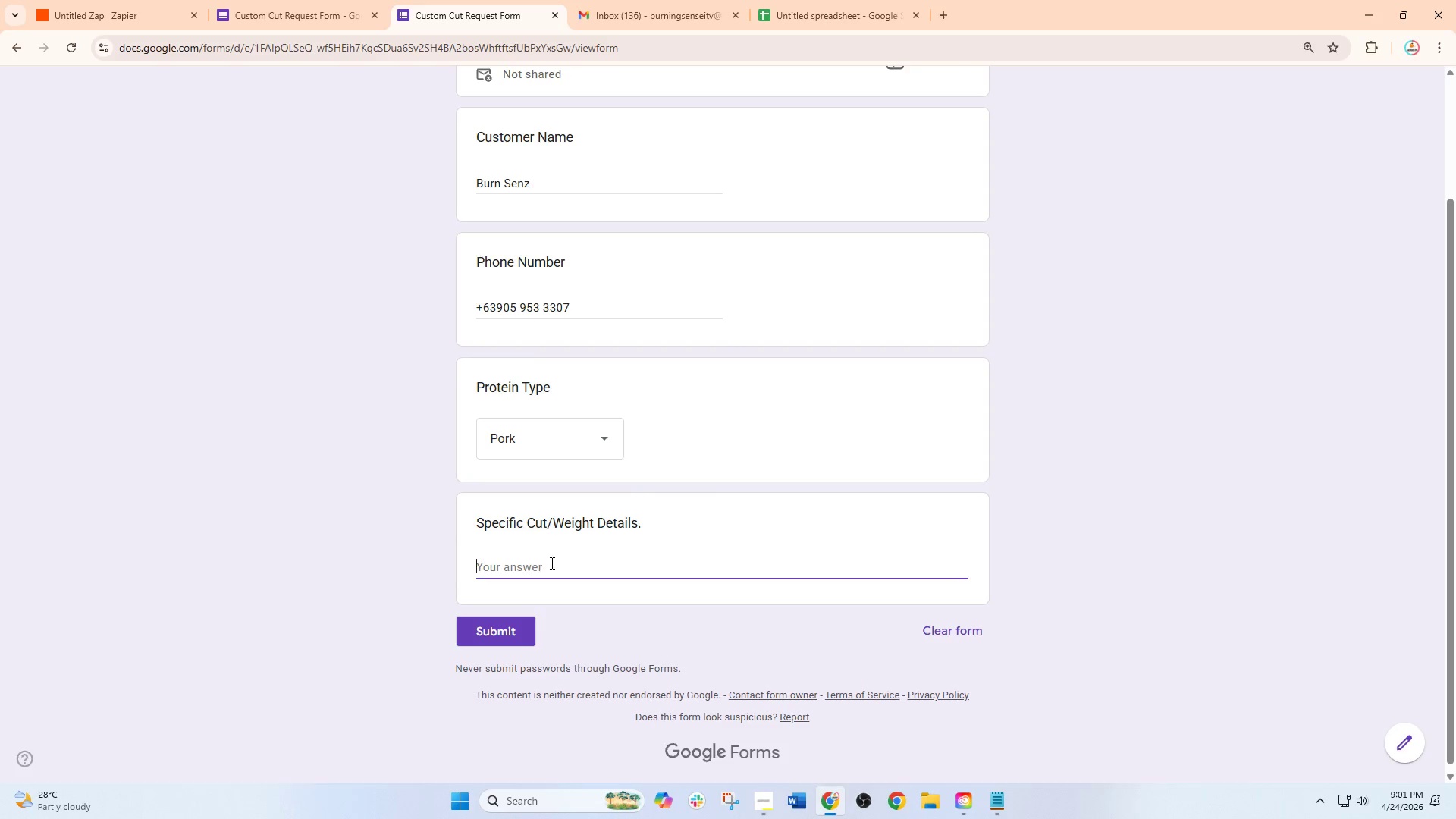 
type(2 )
key(Backspace)
type(kg Ribeye steaks, 1 hole b)
key(Backspace)
key(Backspace)
key(Backspace)
key(Backspace)
key(Backspace)
key(Backspace)
type(whole brisket trimmed, medium fat cap)
 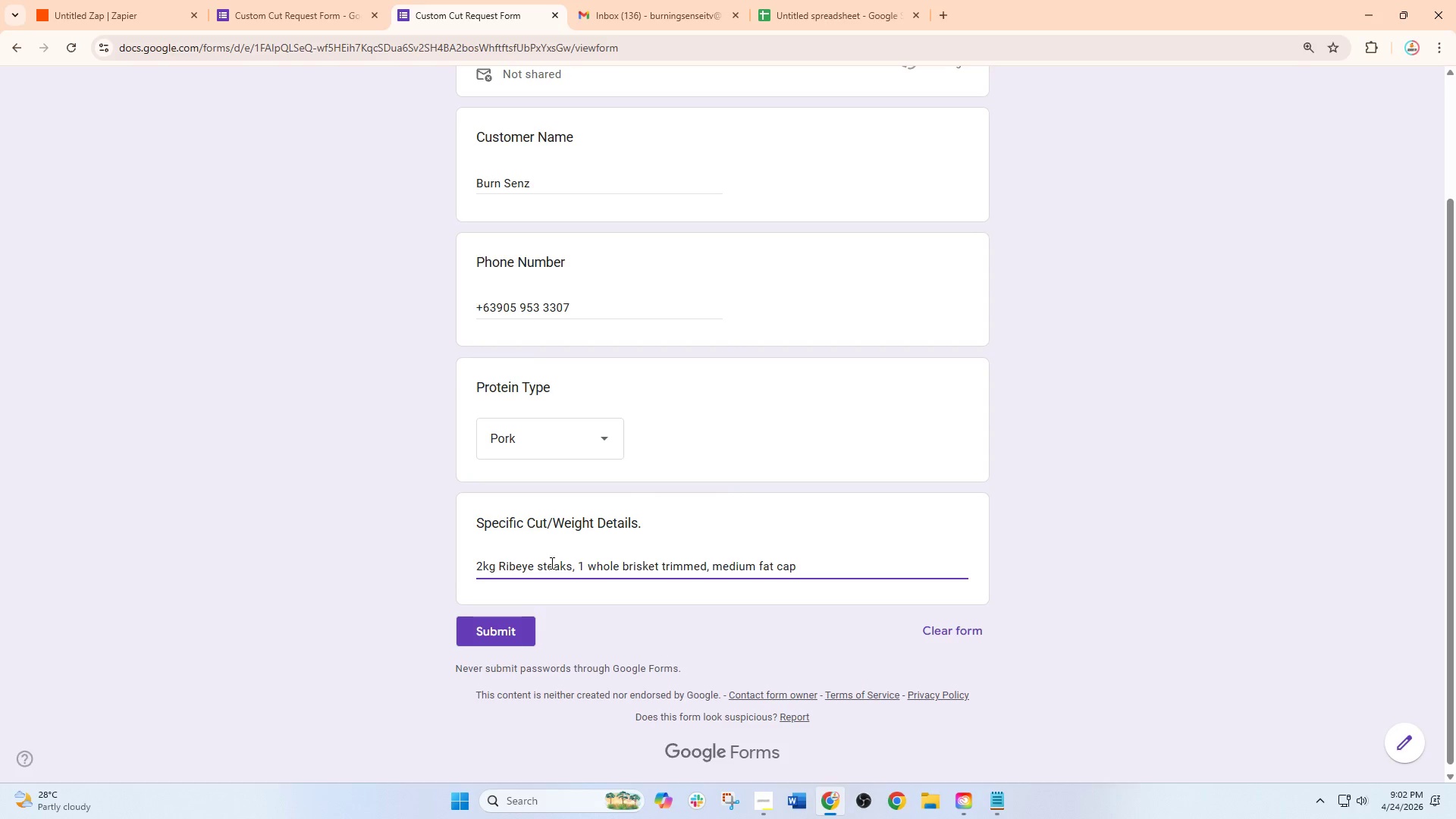 
wait(6.72)
 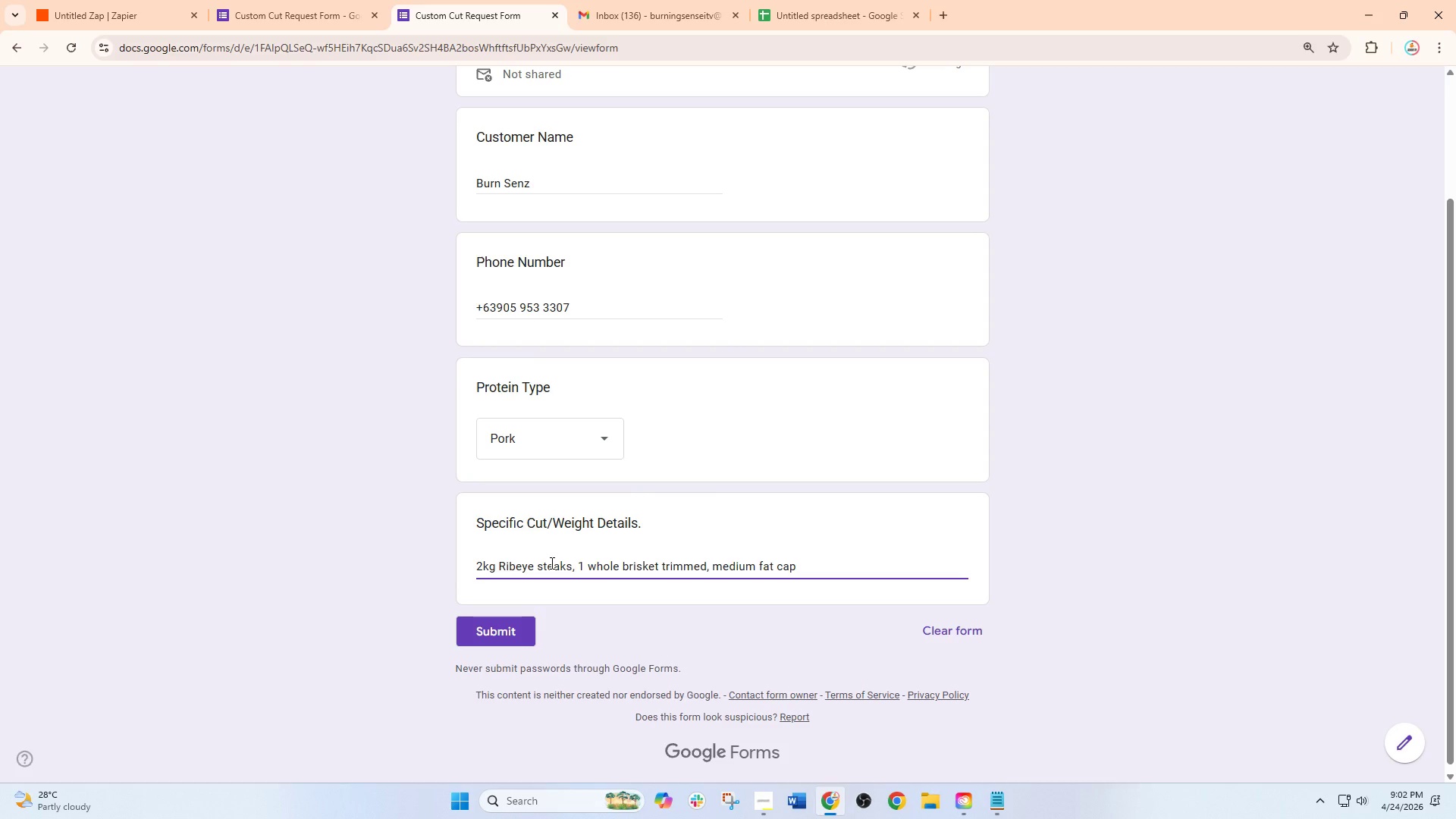 
left_click([498, 632])
 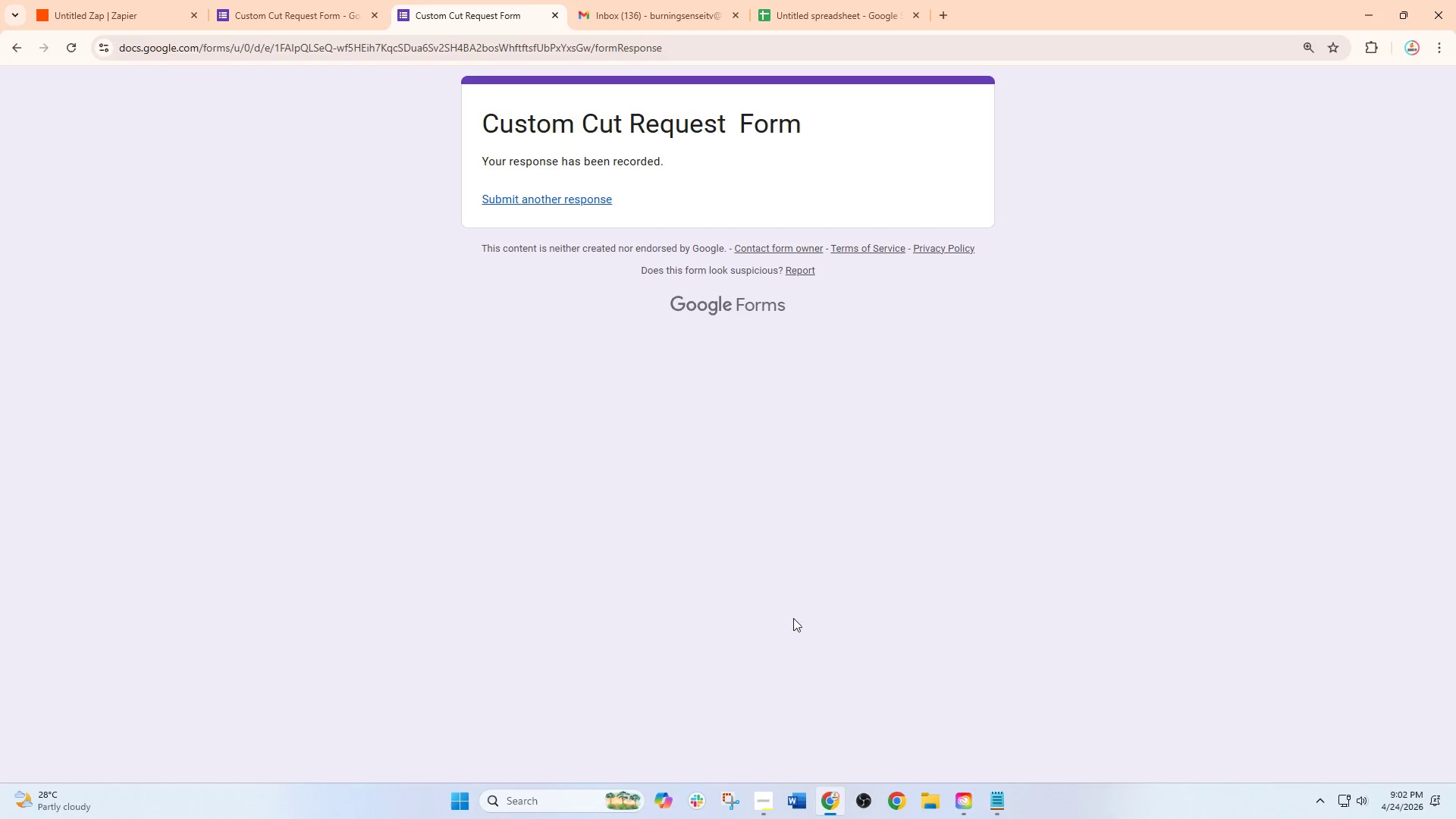 
wait(5.58)
 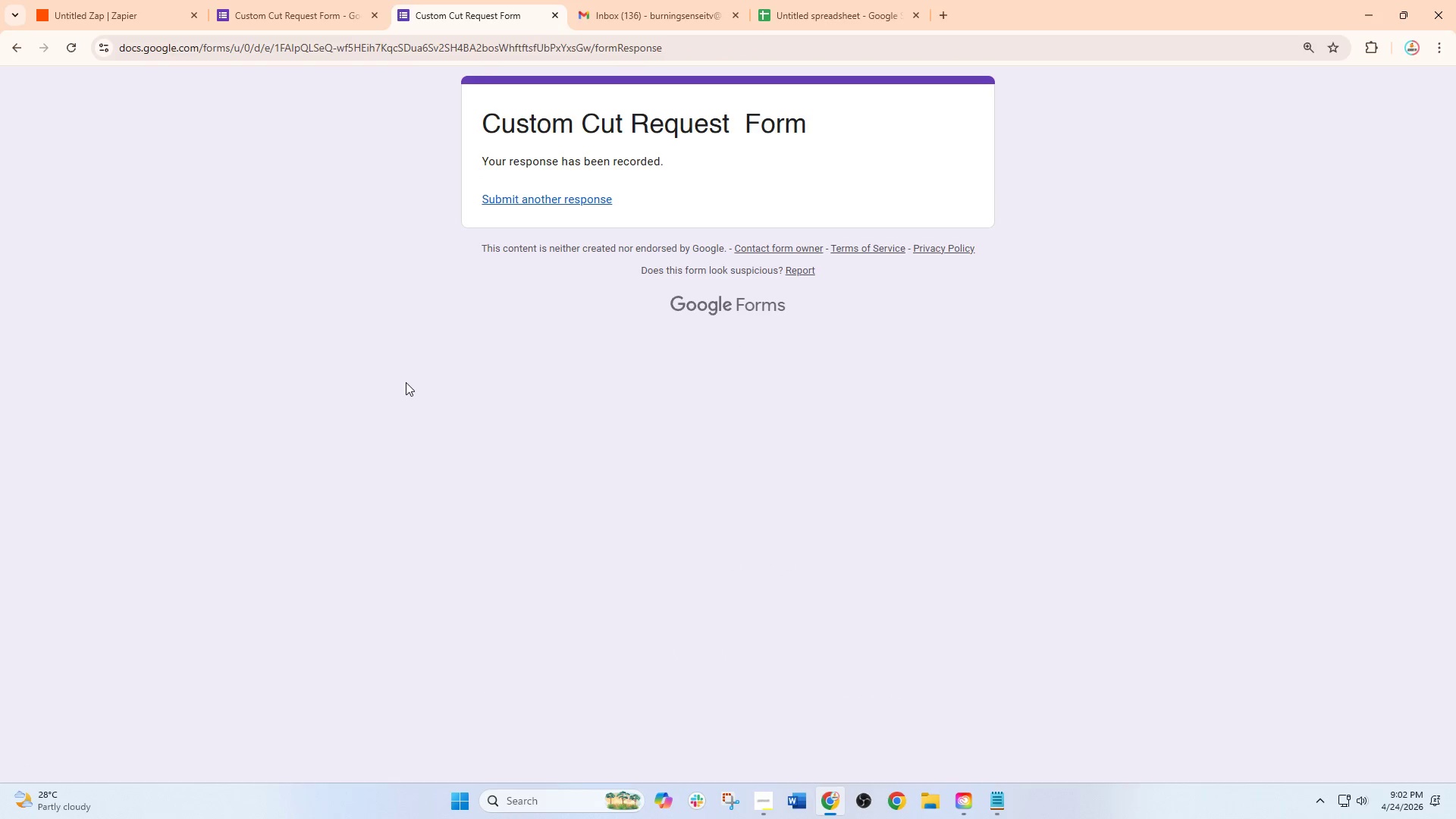 
left_click([755, 804])